 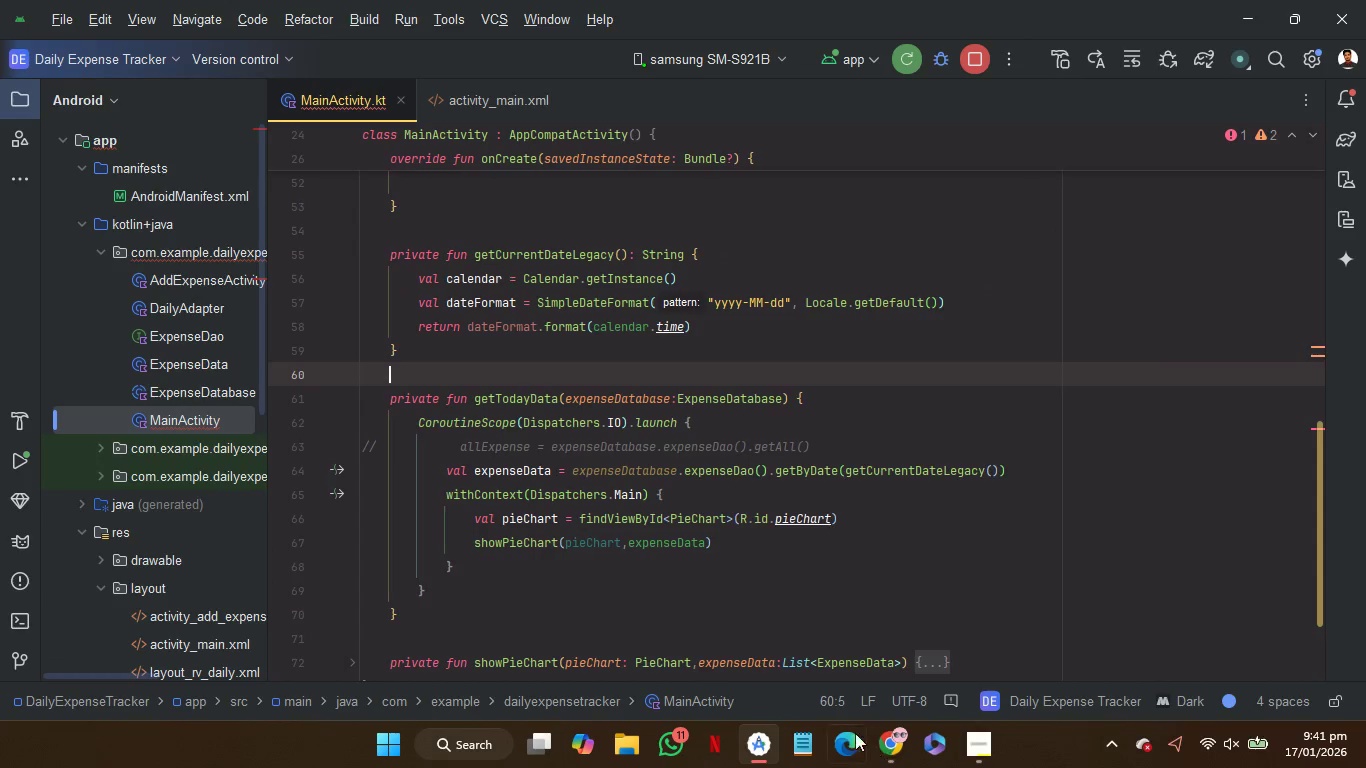 
left_click([533, 601])
 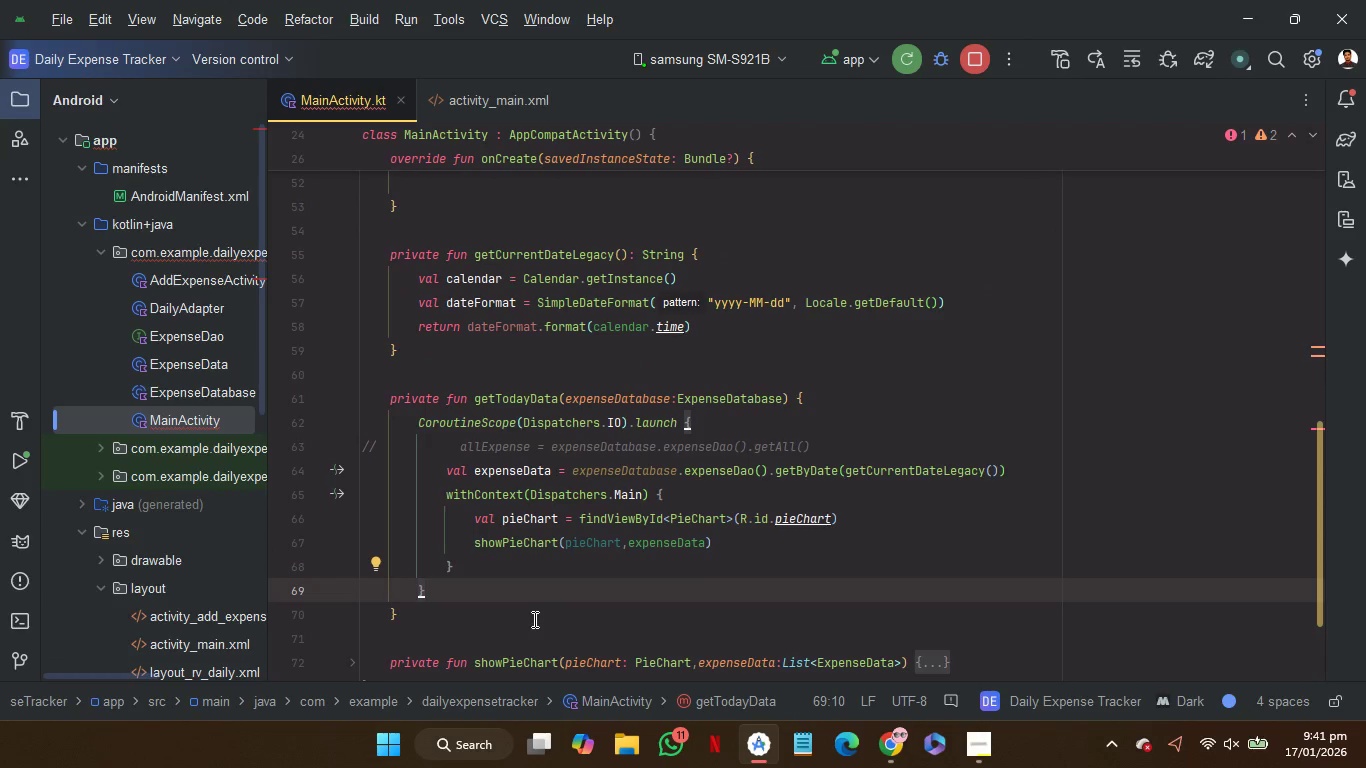 
left_click([533, 619])
 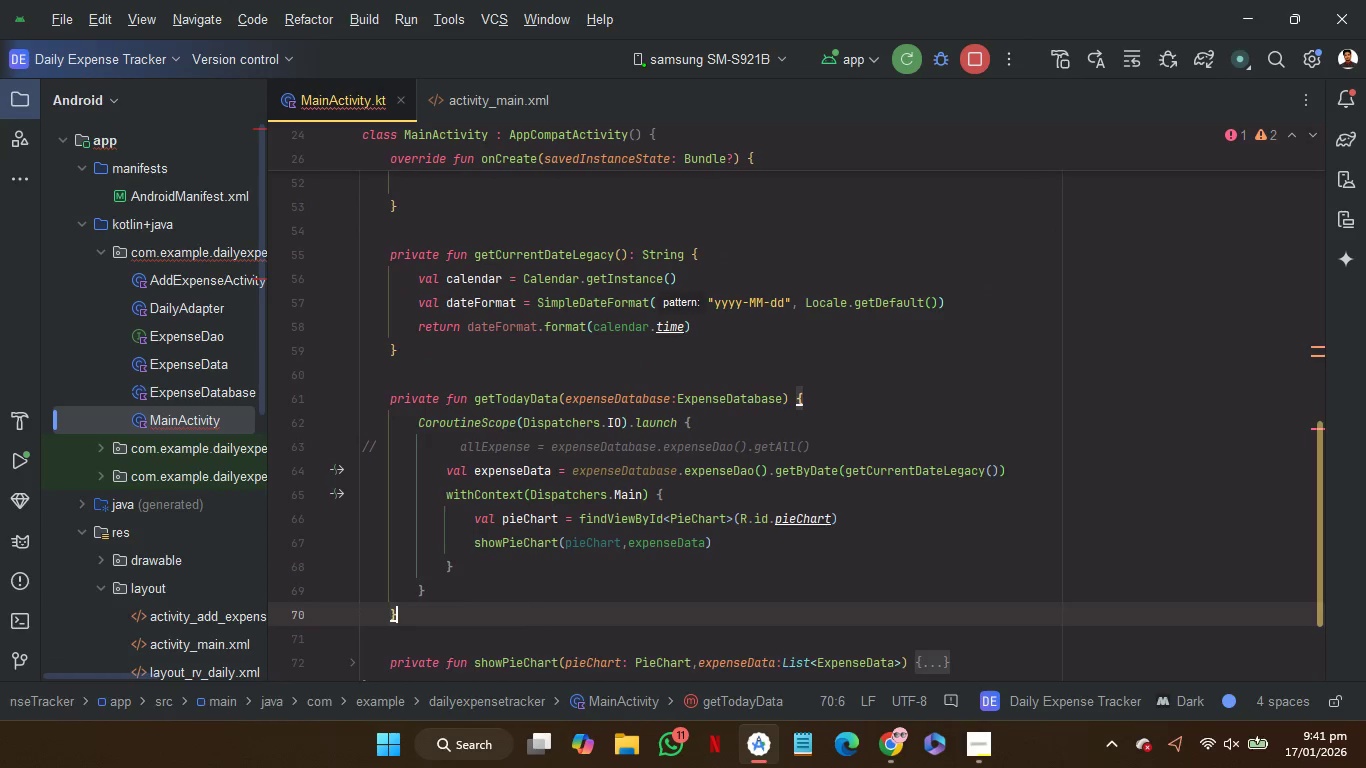 
key(Enter)
 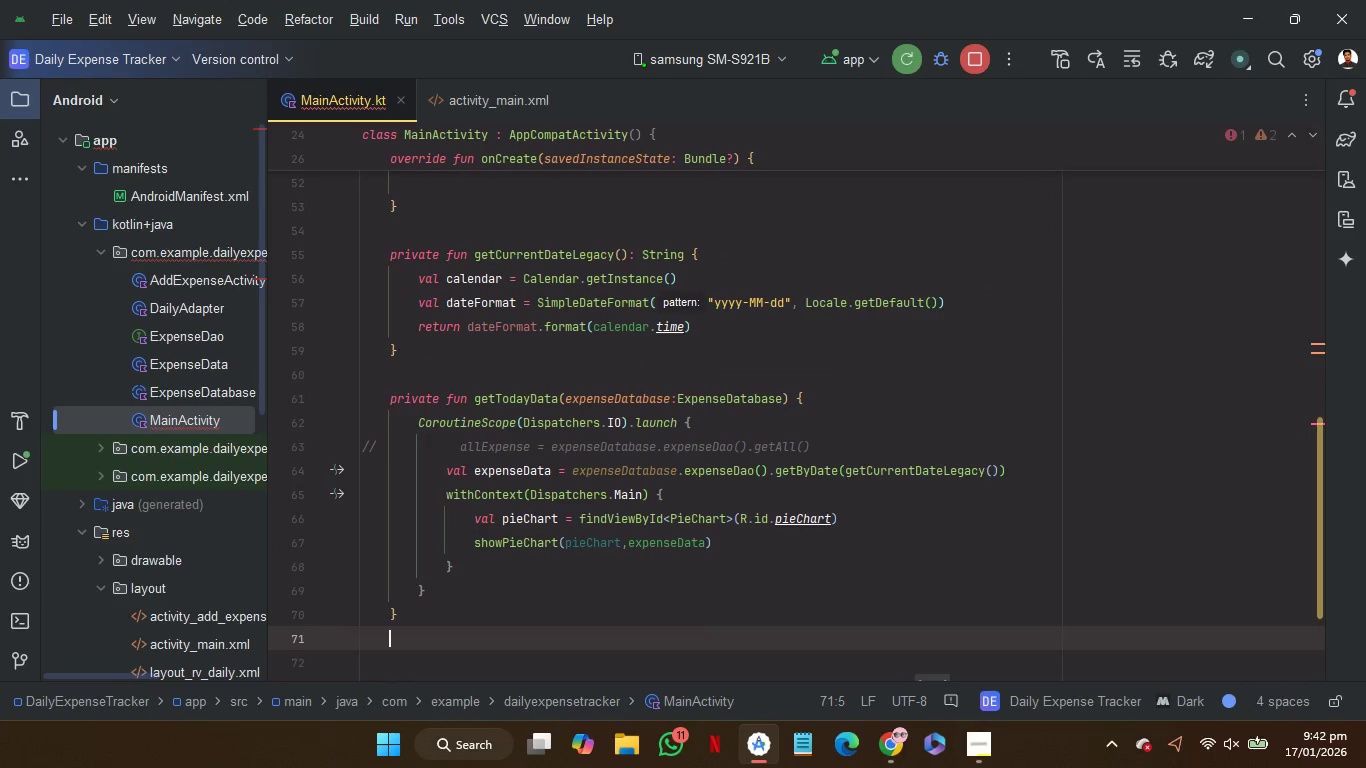 
key(Enter)
 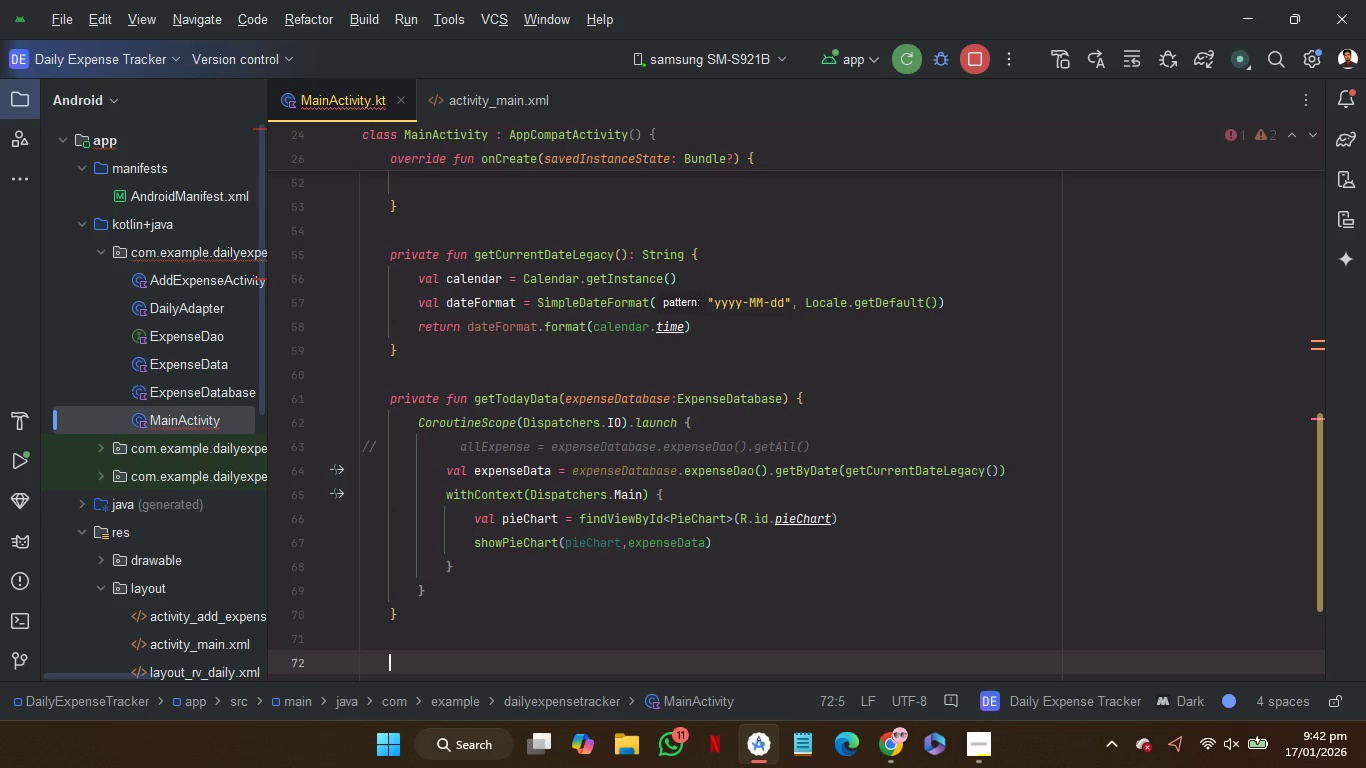 
key(Control+V)
 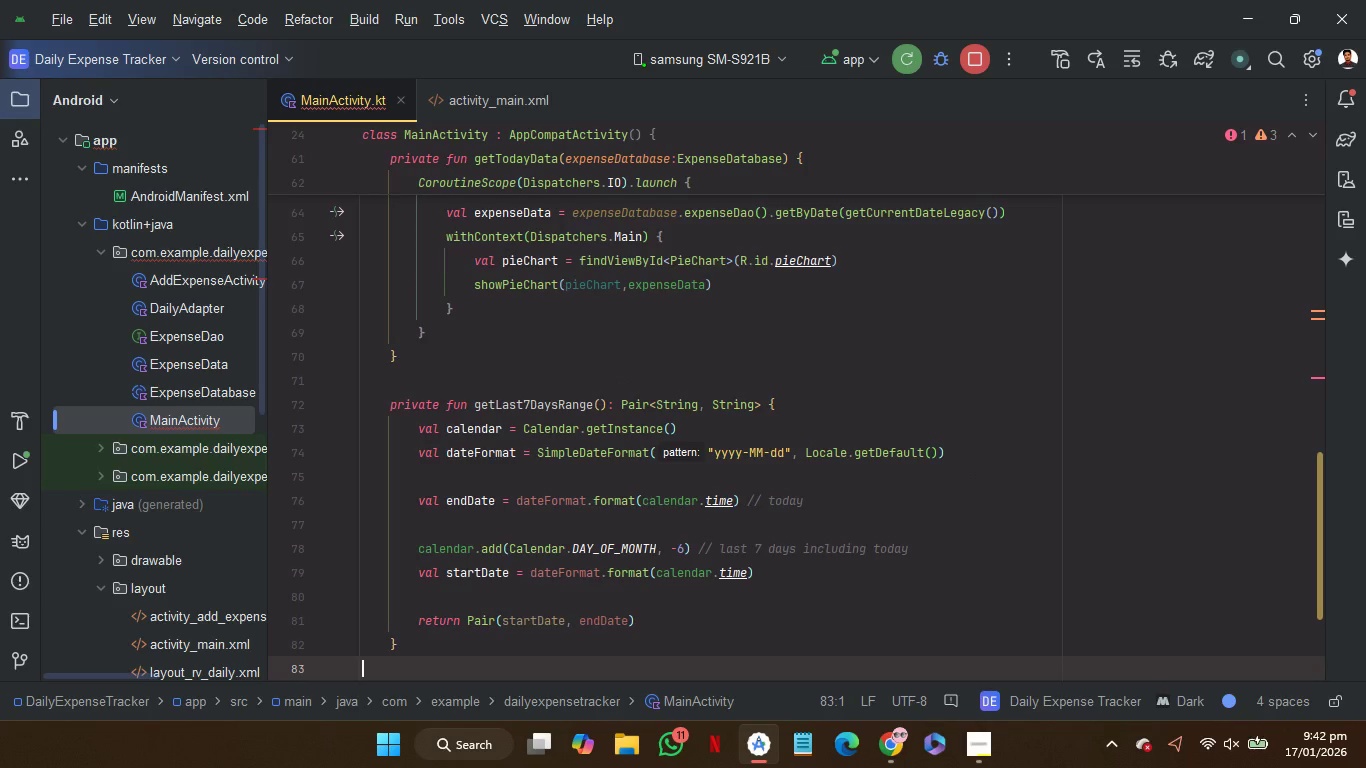 
key(Enter)
 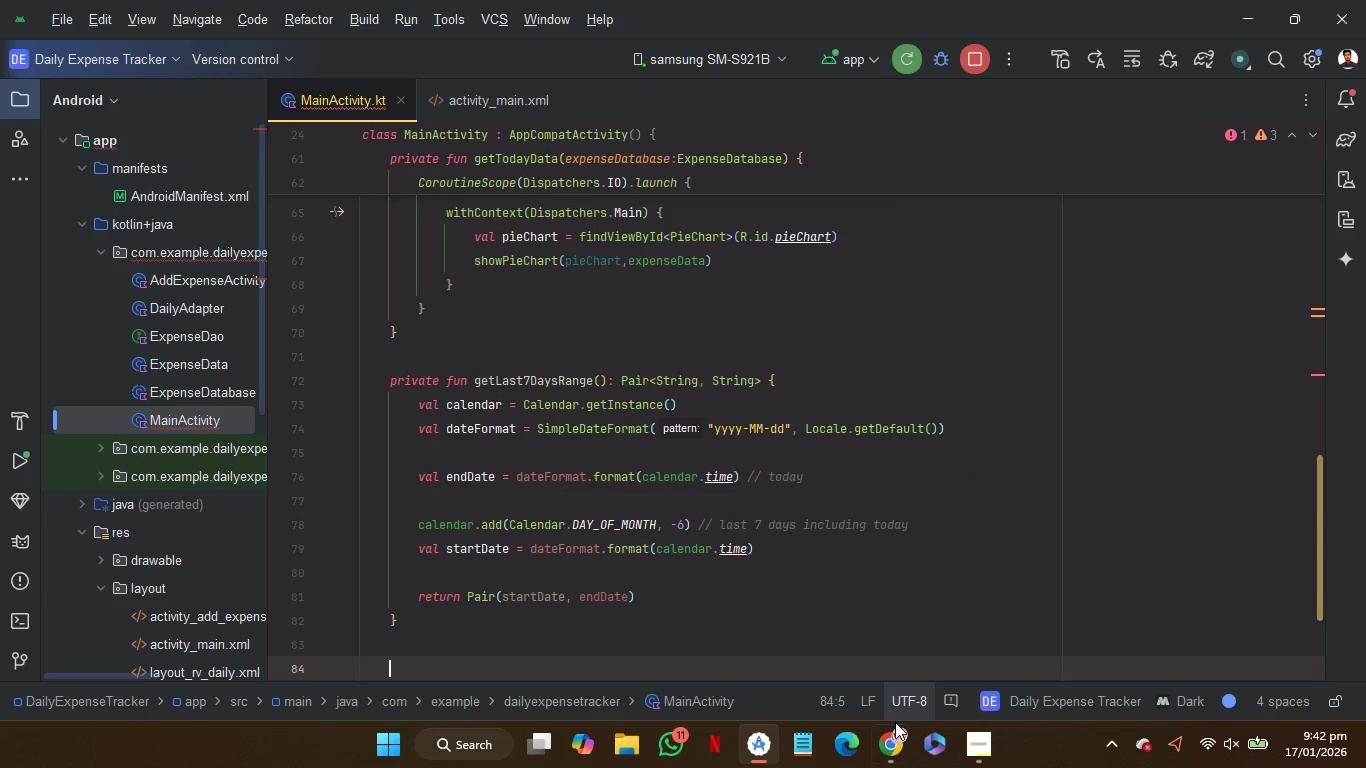 
left_click([892, 747])
 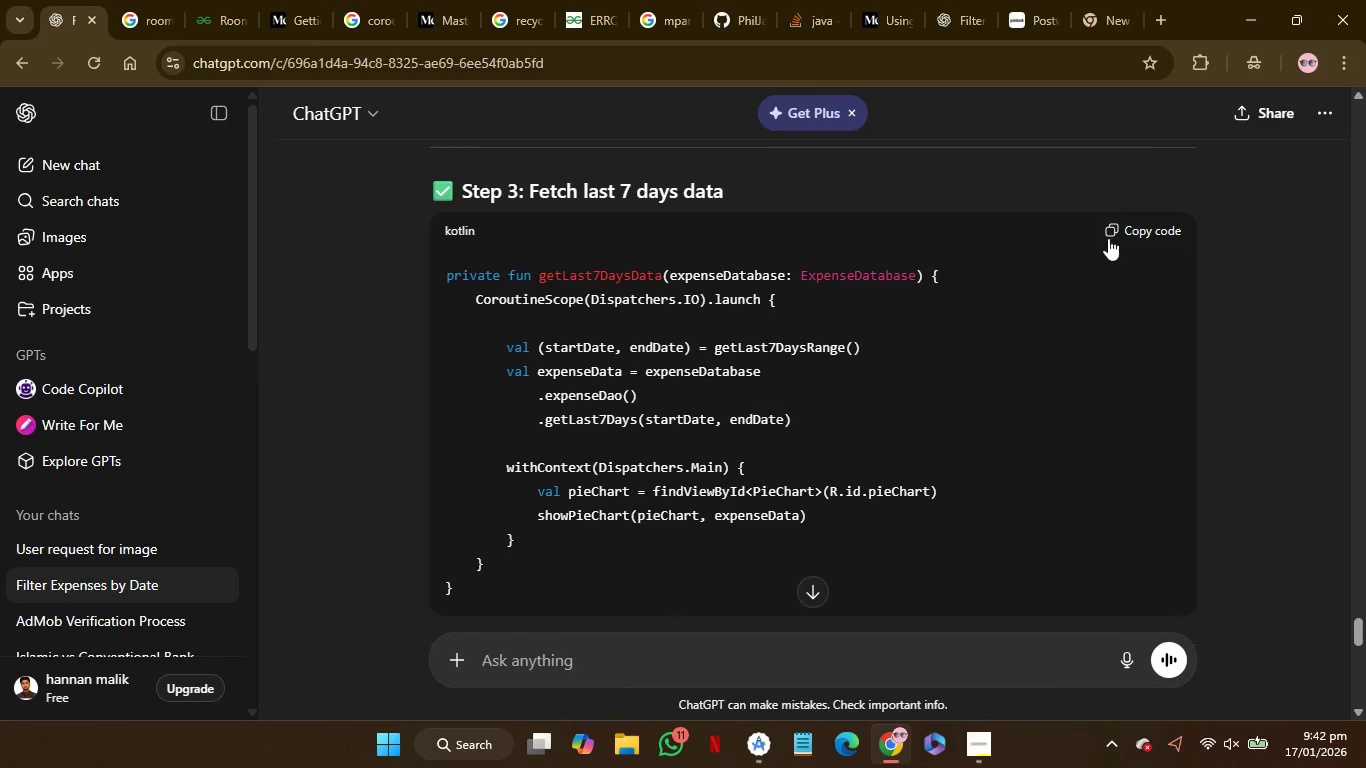 
left_click([1123, 228])
 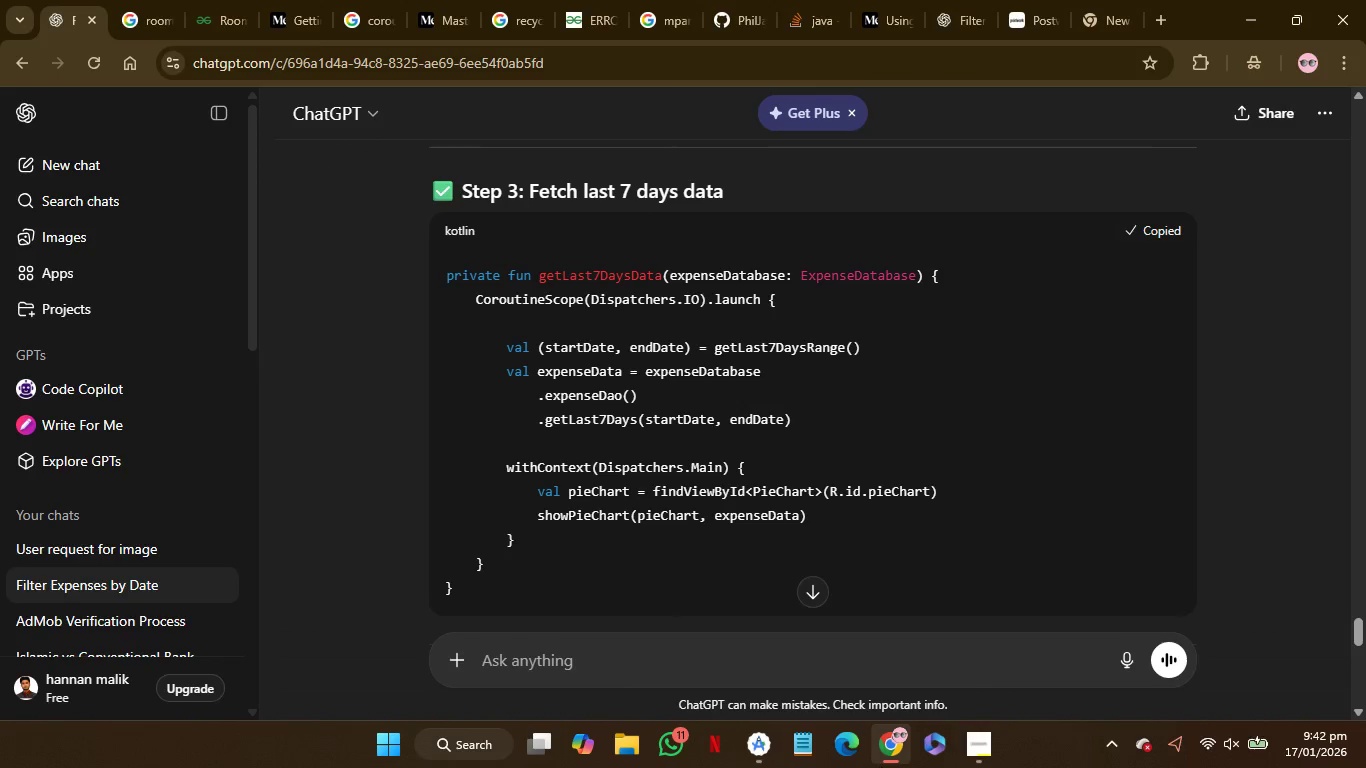 
left_click([879, 764])
 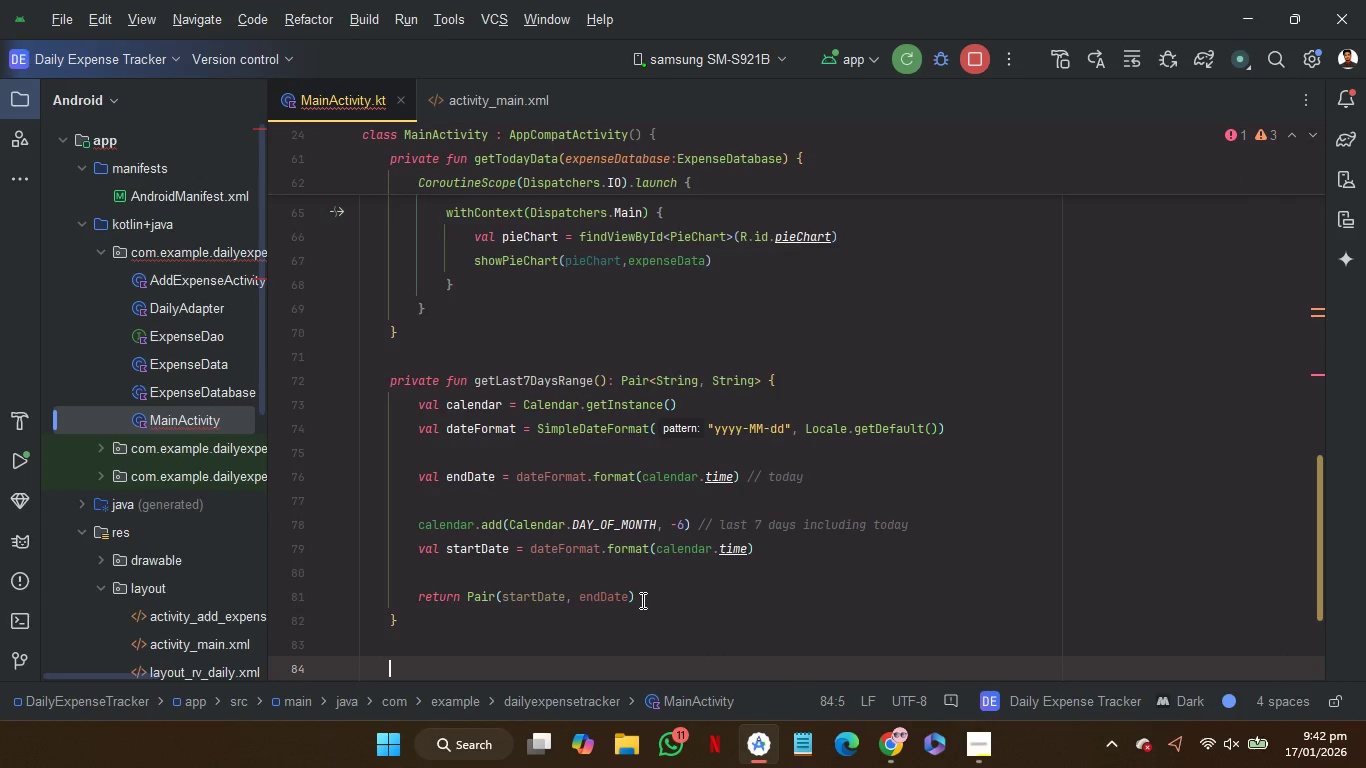 
key(Control+V)
 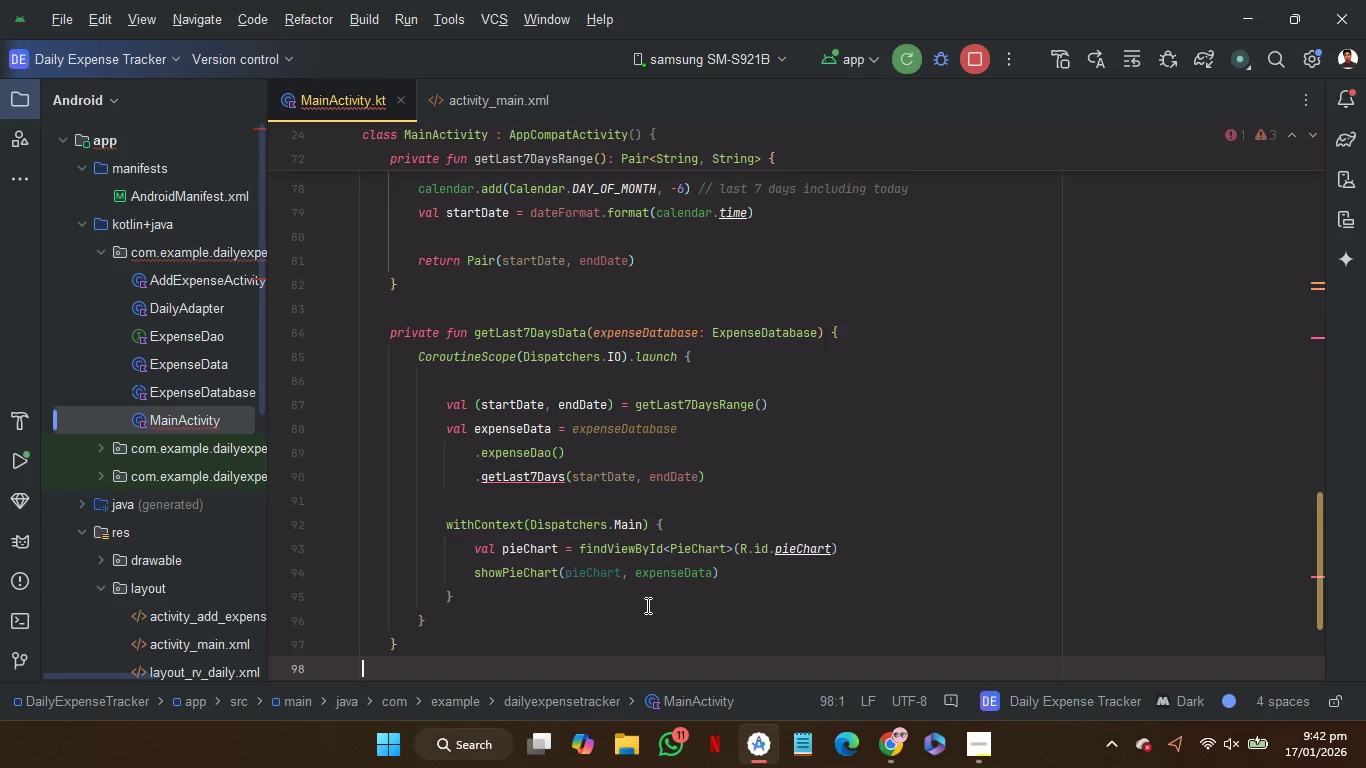 
scroll: coordinate [879, 566], scroll_direction: up, amount: 8.0
 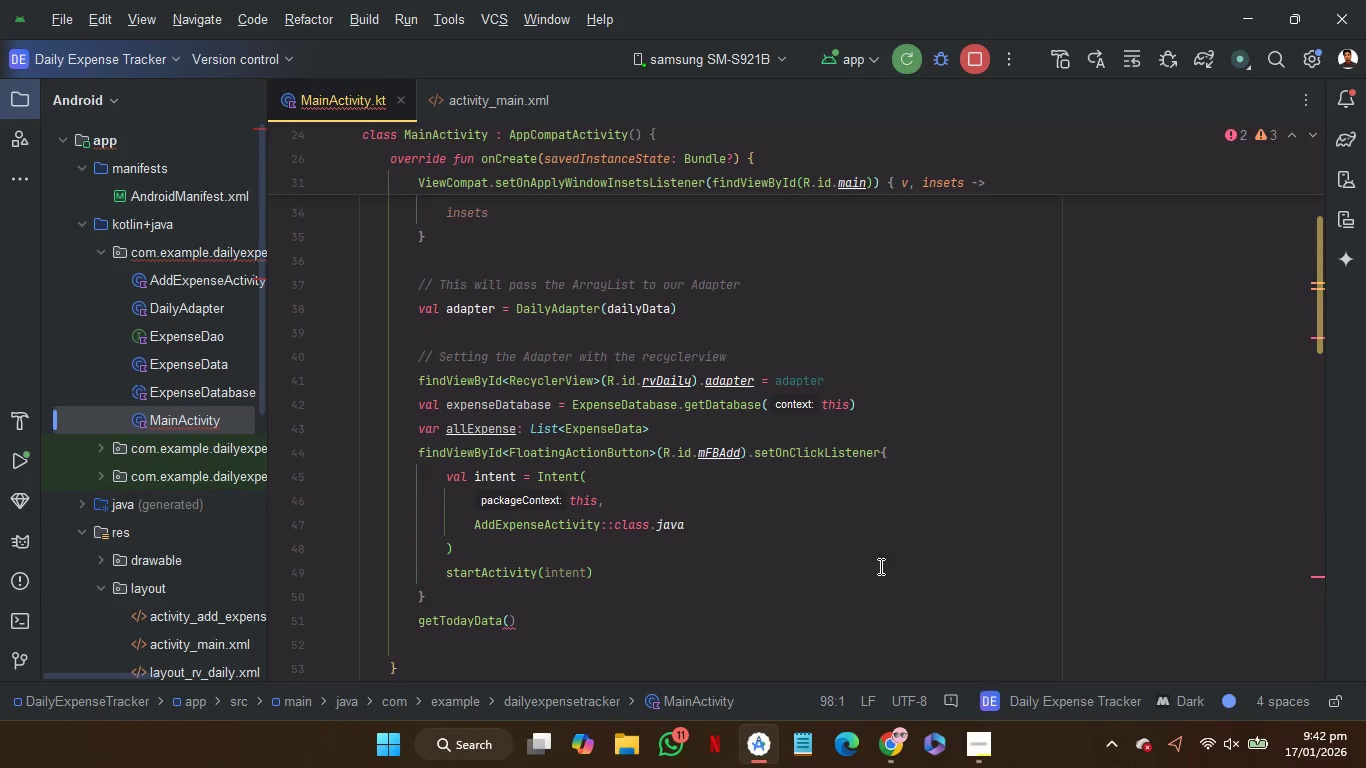 
scroll: coordinate [879, 566], scroll_direction: none, amount: 0.0
 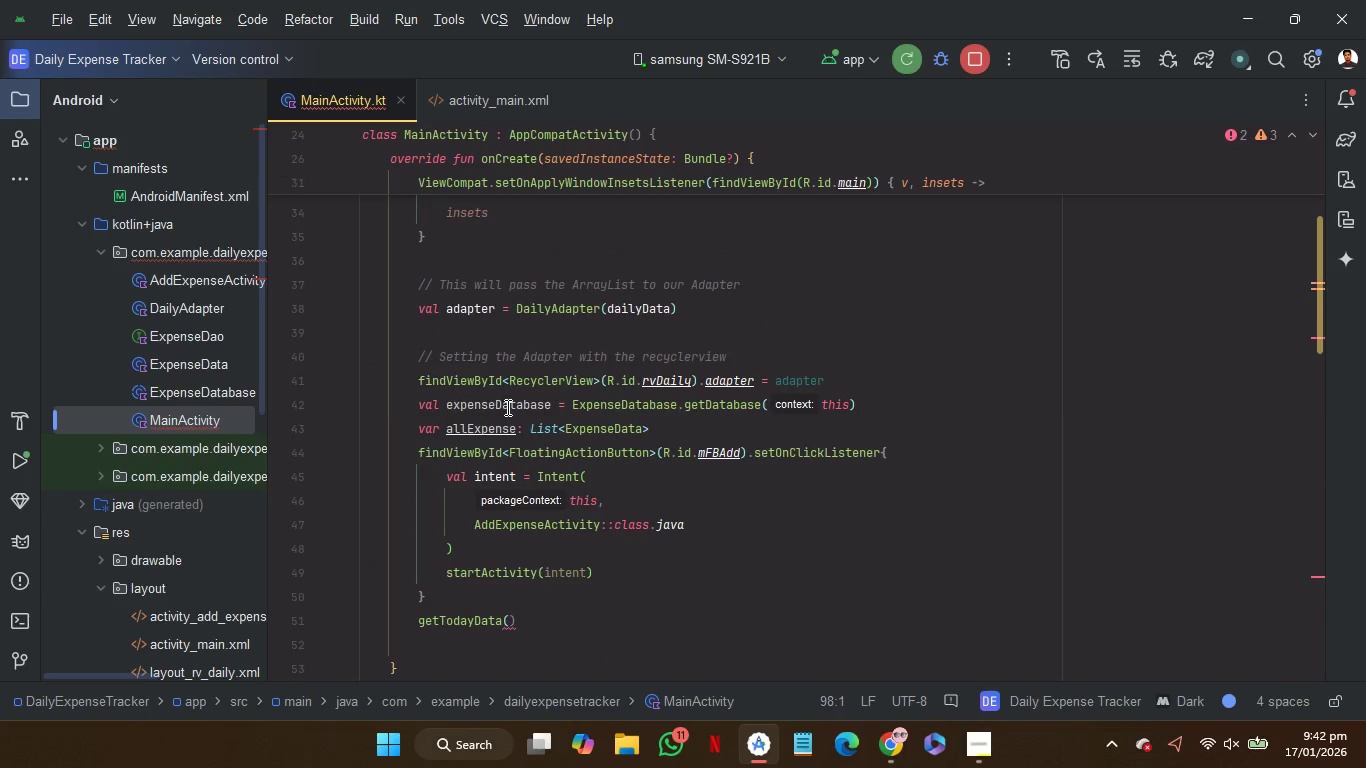 
double_click([506, 407])
 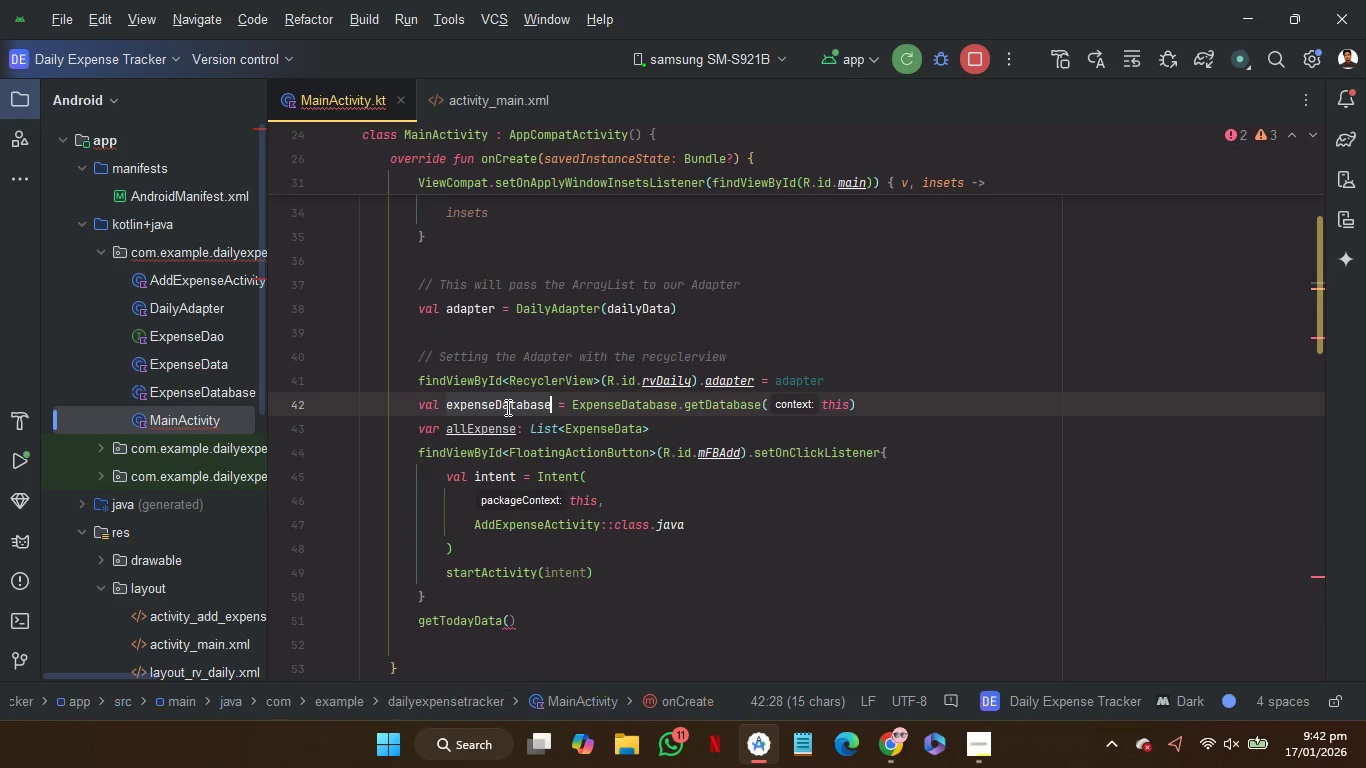 
key(Control+C)
 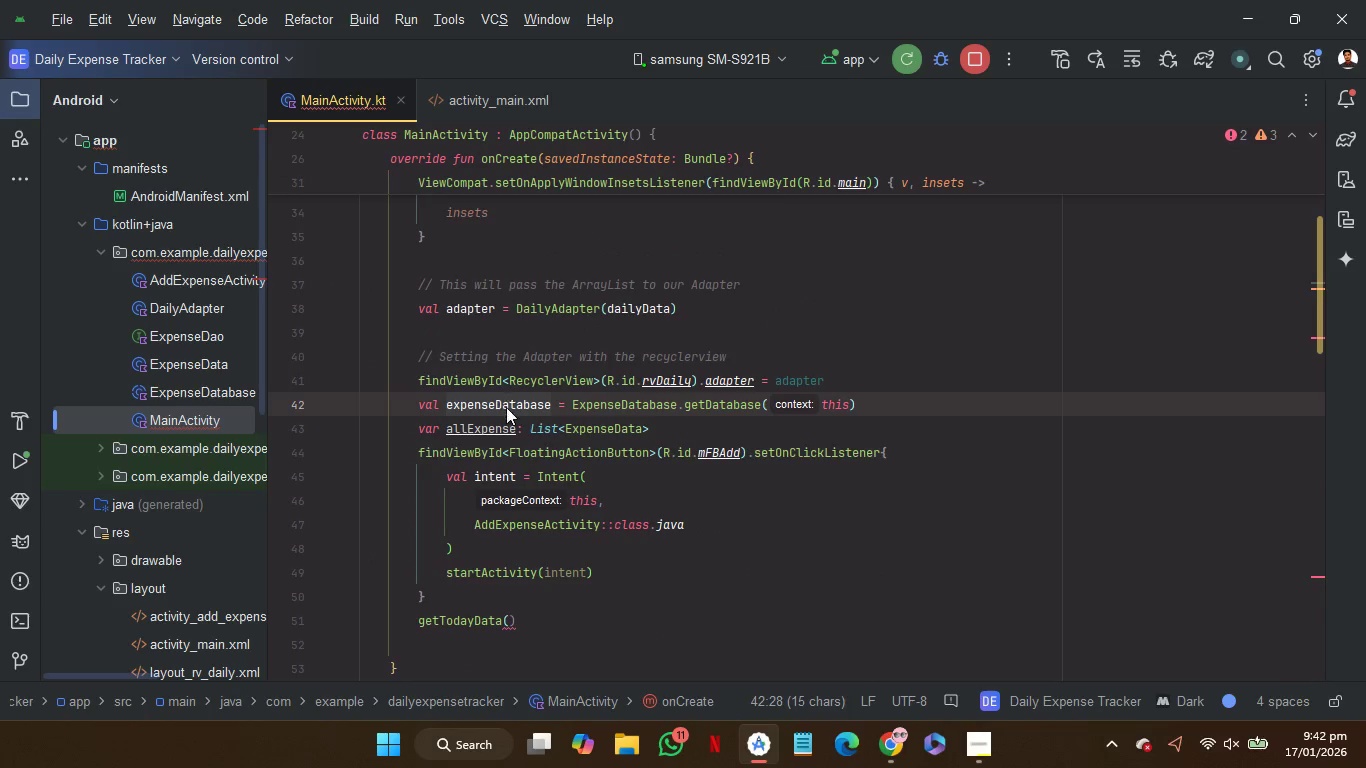 
key(Control+C)
 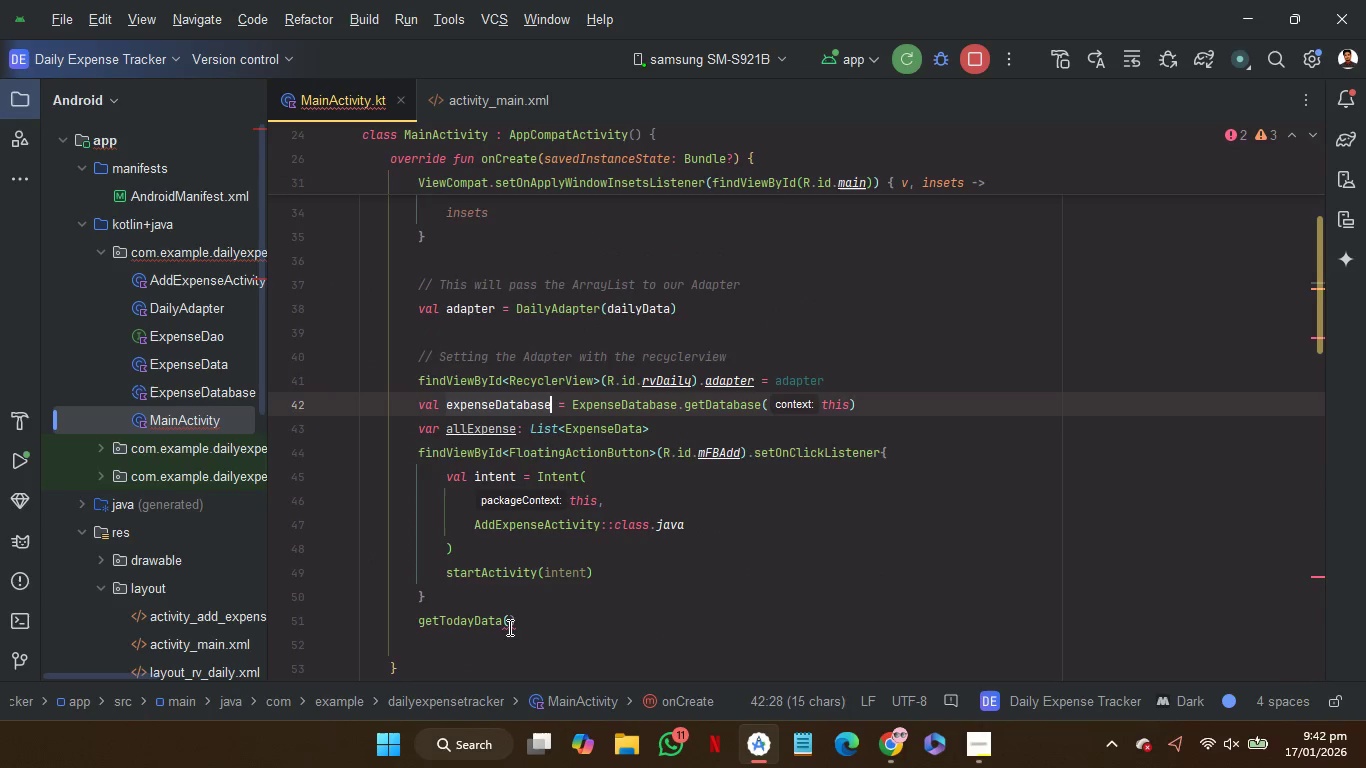 
left_click([508, 627])
 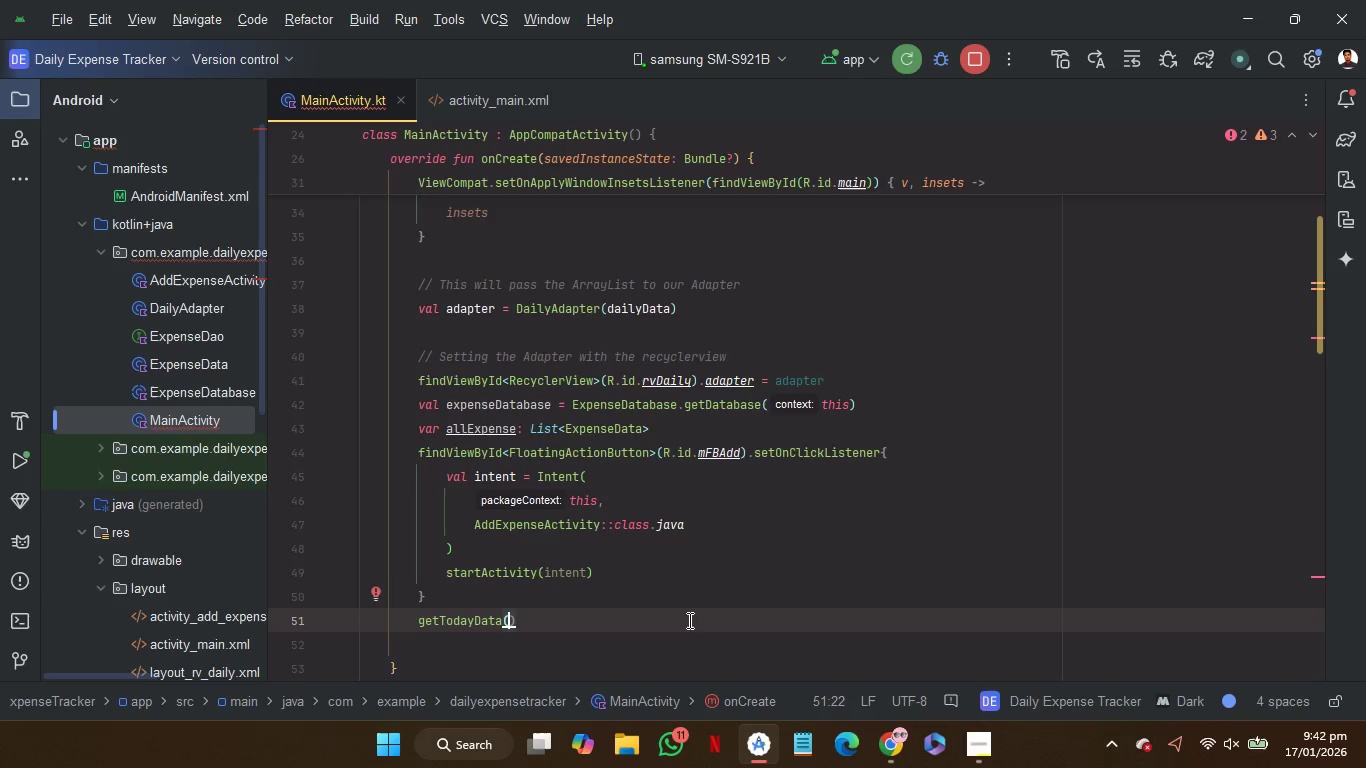 
key(Control+V)
 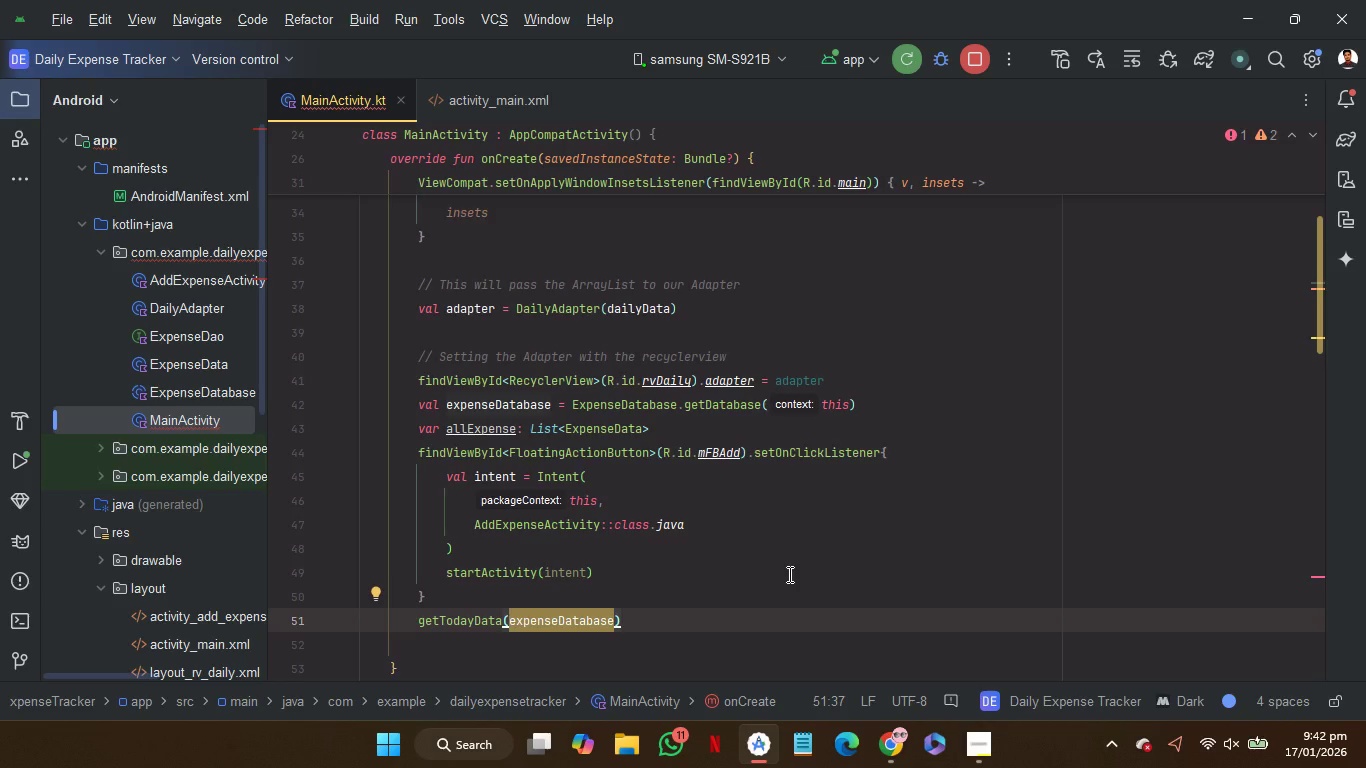 
scroll: coordinate [788, 574], scroll_direction: up, amount: 3.0
 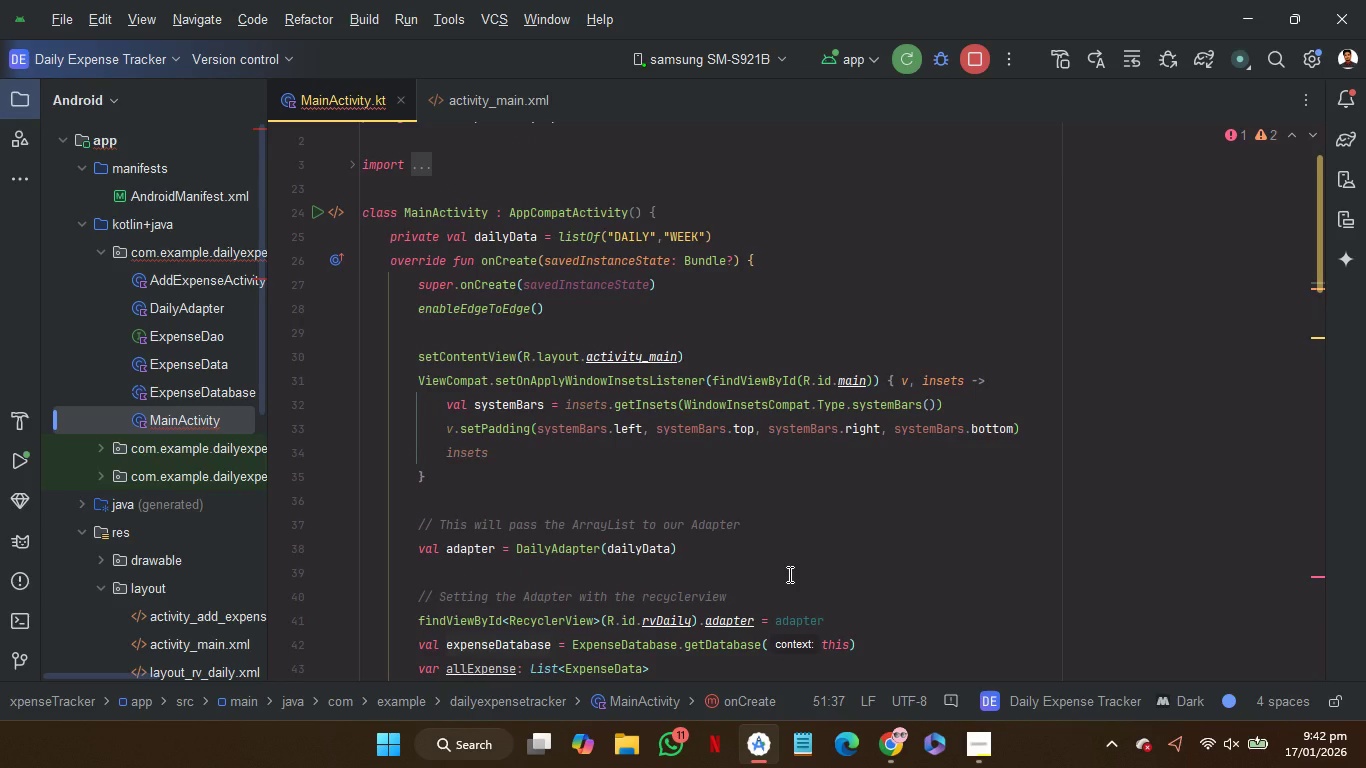 
scroll: coordinate [788, 574], scroll_direction: down, amount: 6.0
 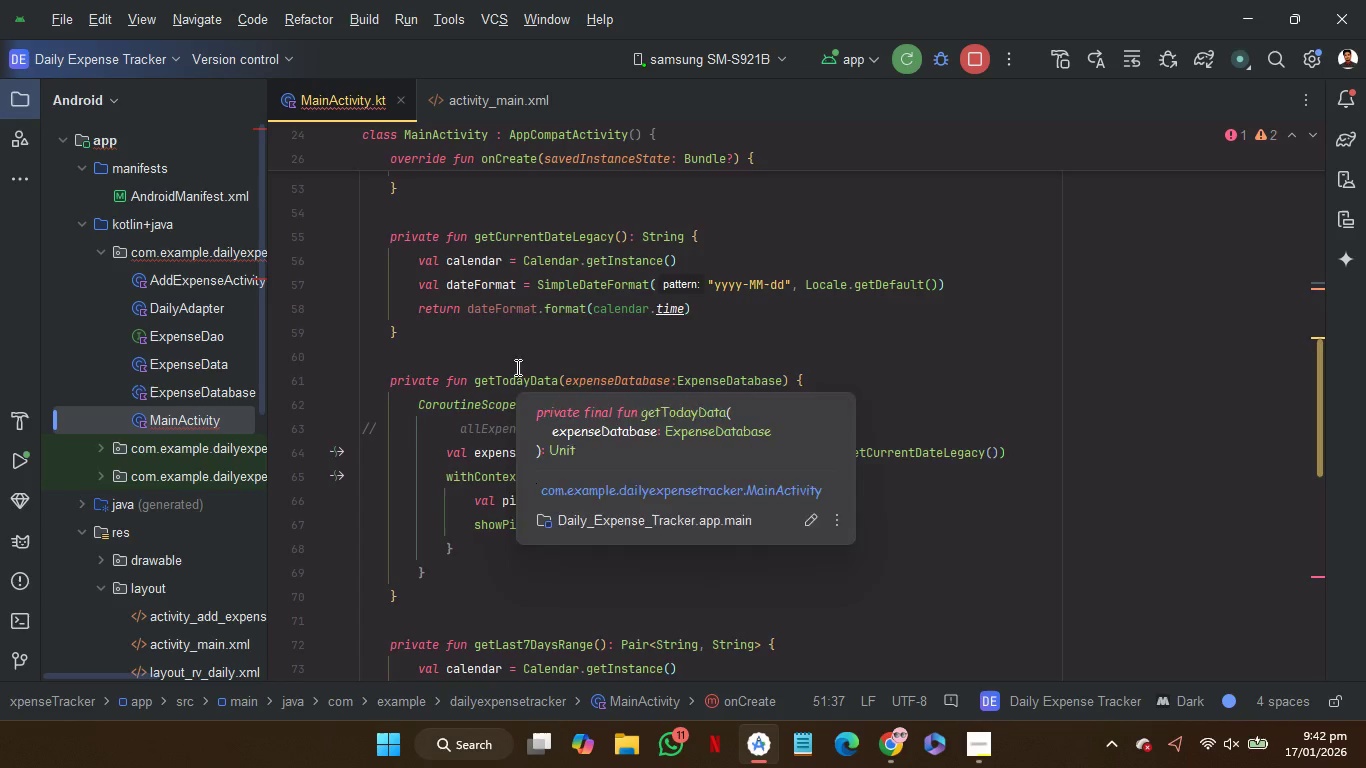 
left_click([544, 234])
 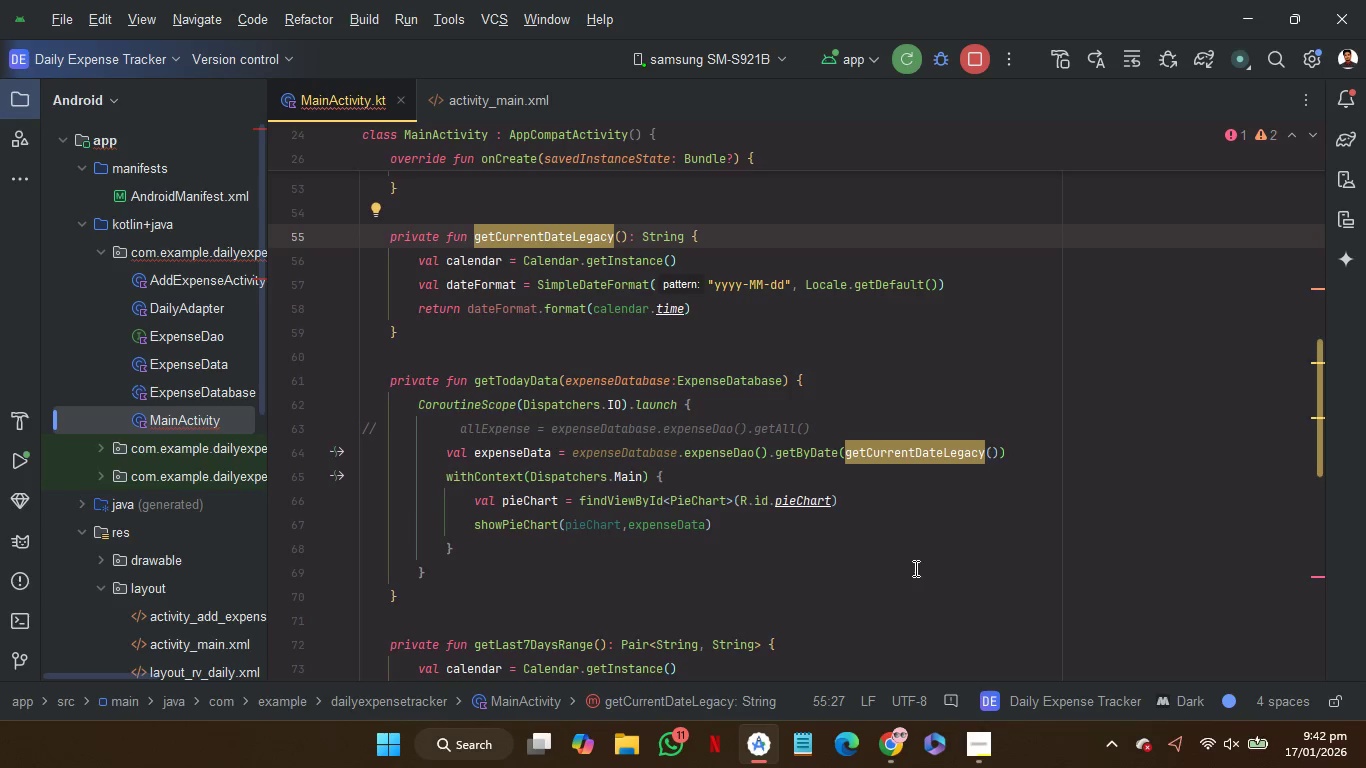 
scroll: coordinate [914, 568], scroll_direction: up, amount: 3.0
 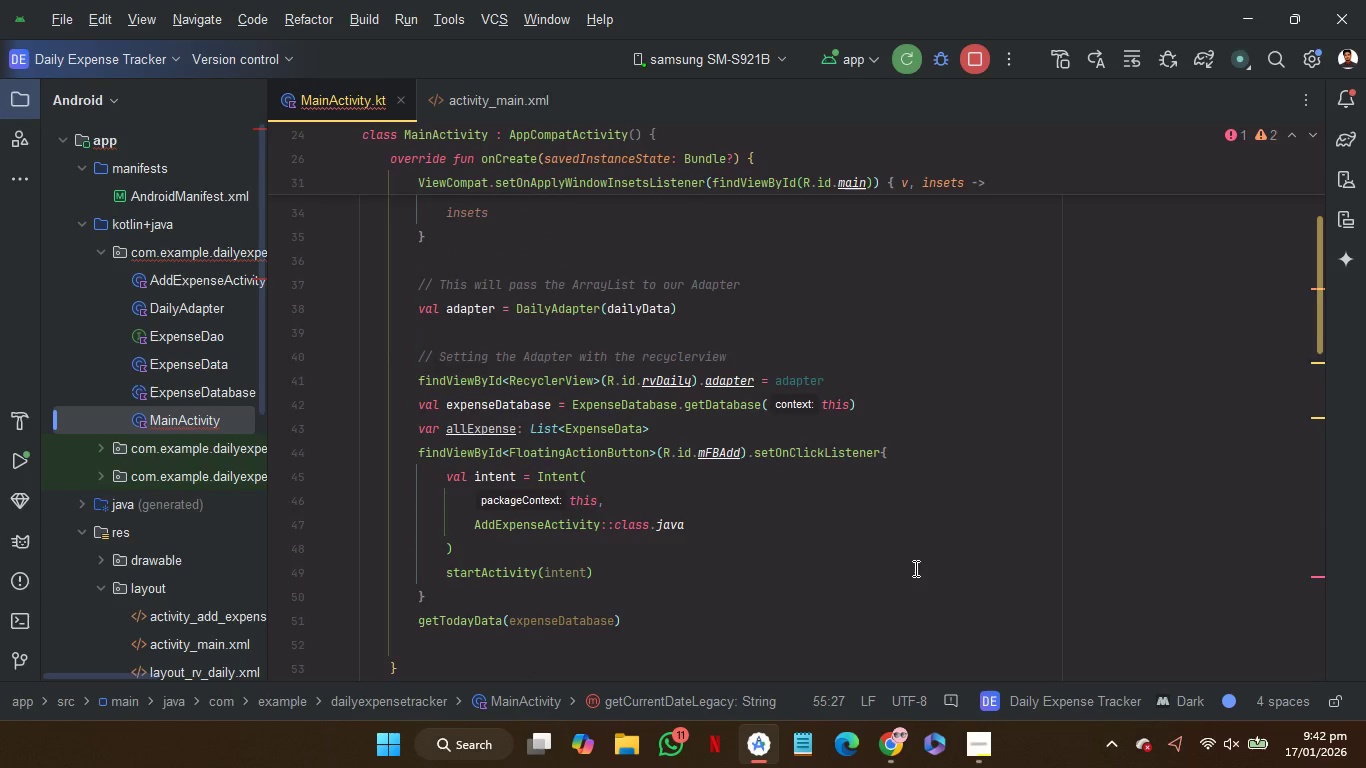 
scroll: coordinate [914, 568], scroll_direction: down, amount: 3.0
 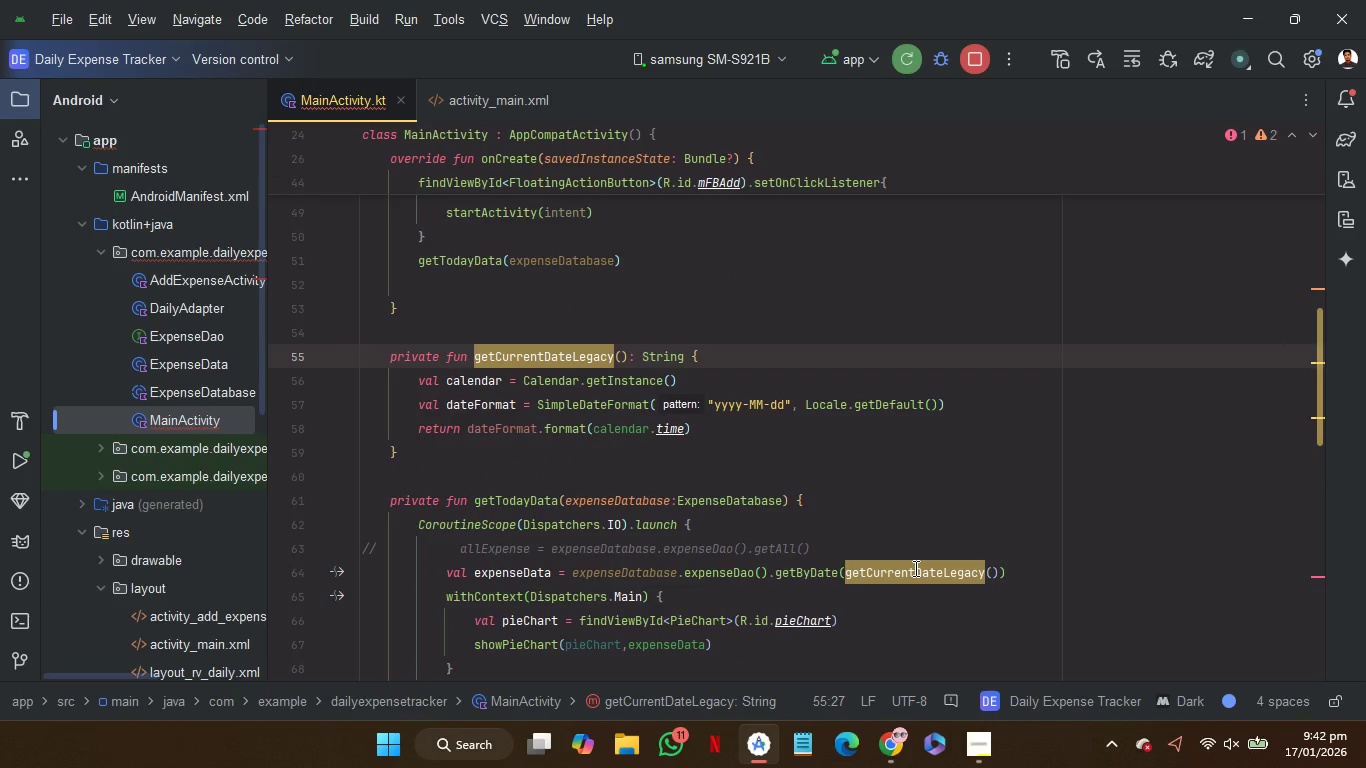 
scroll: coordinate [914, 568], scroll_direction: up, amount: 3.0
 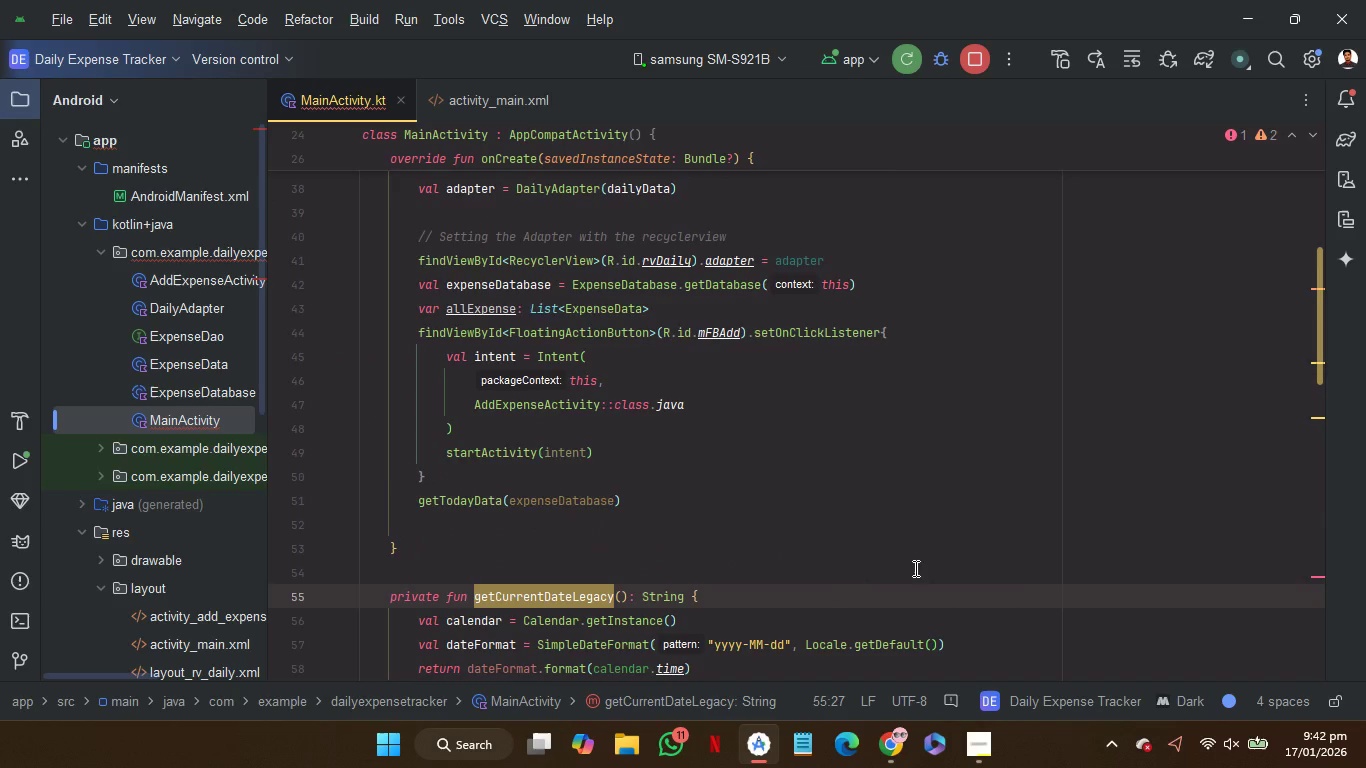 
scroll: coordinate [914, 568], scroll_direction: none, amount: 0.0
 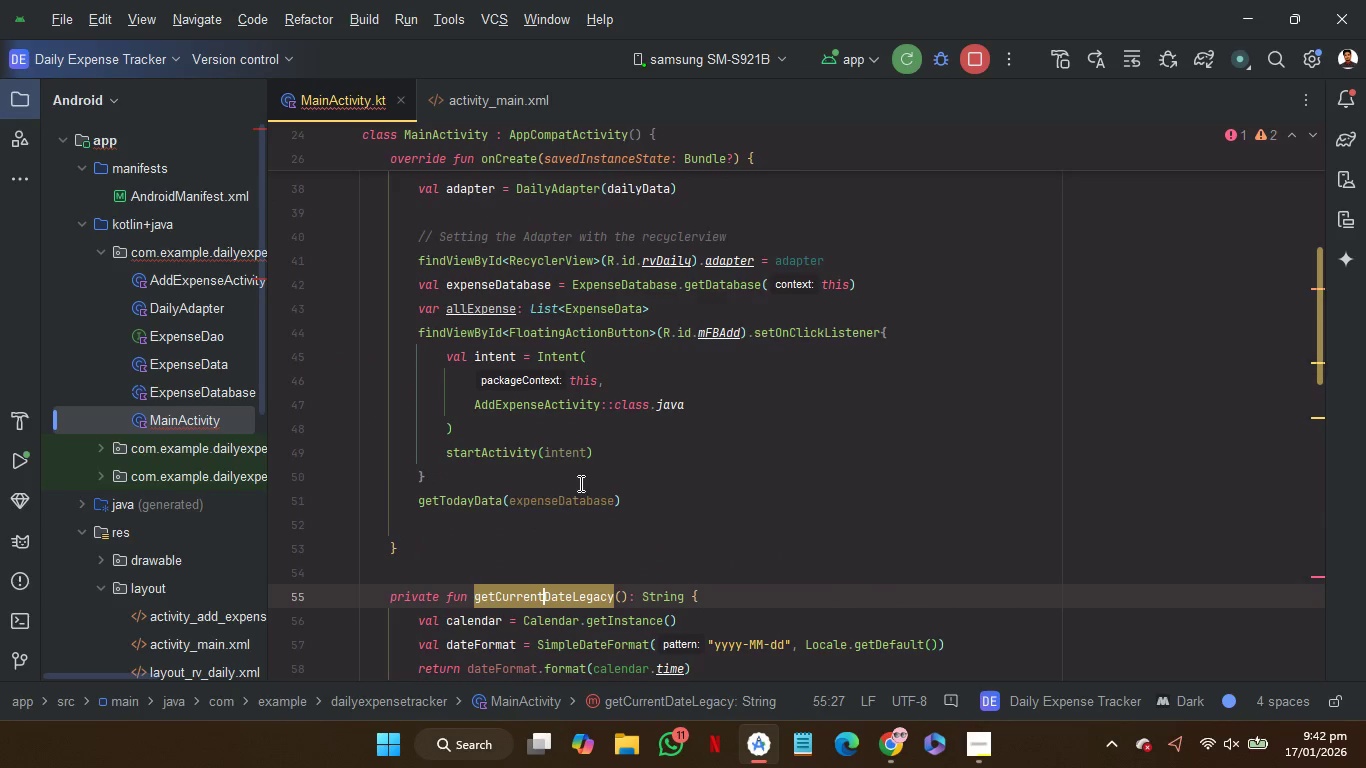 
left_click([579, 483])
 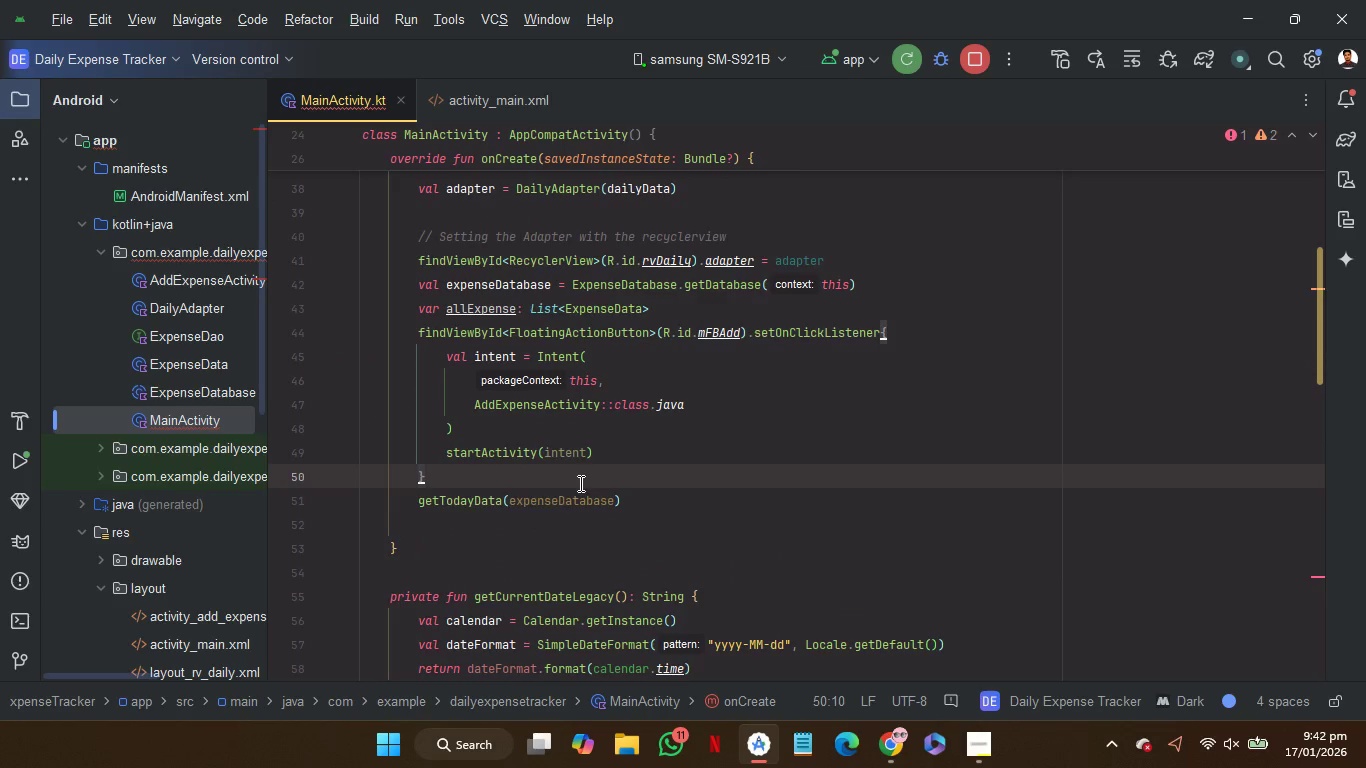 
key(Enter)
 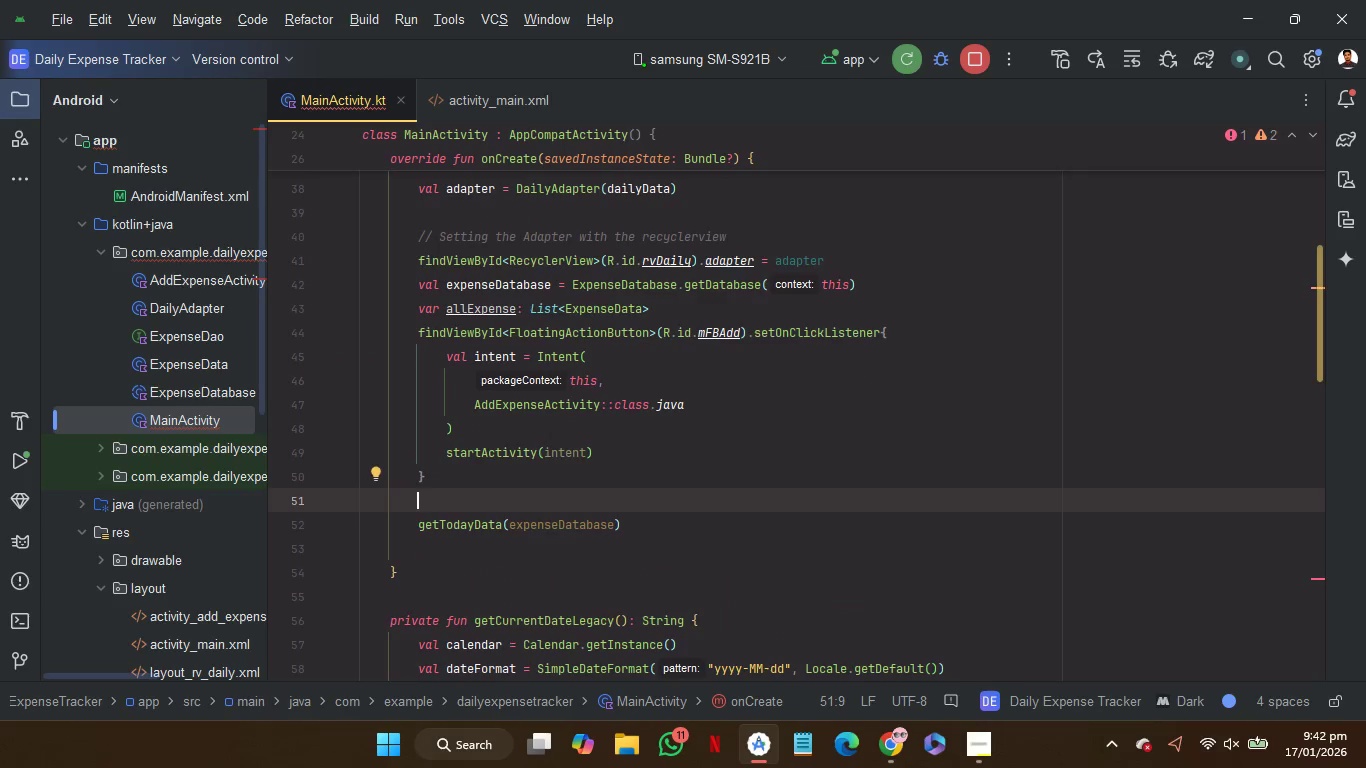 
type(bi)
 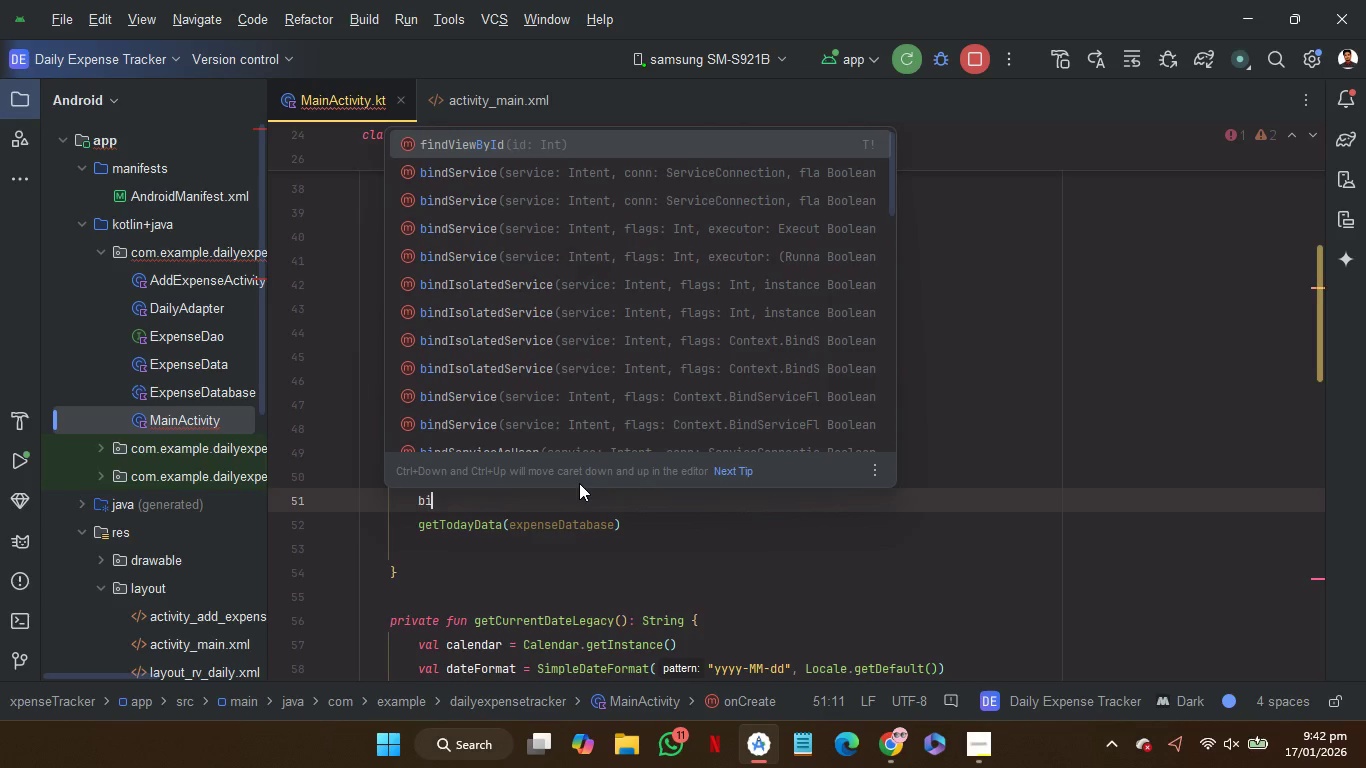 
key(Enter)
 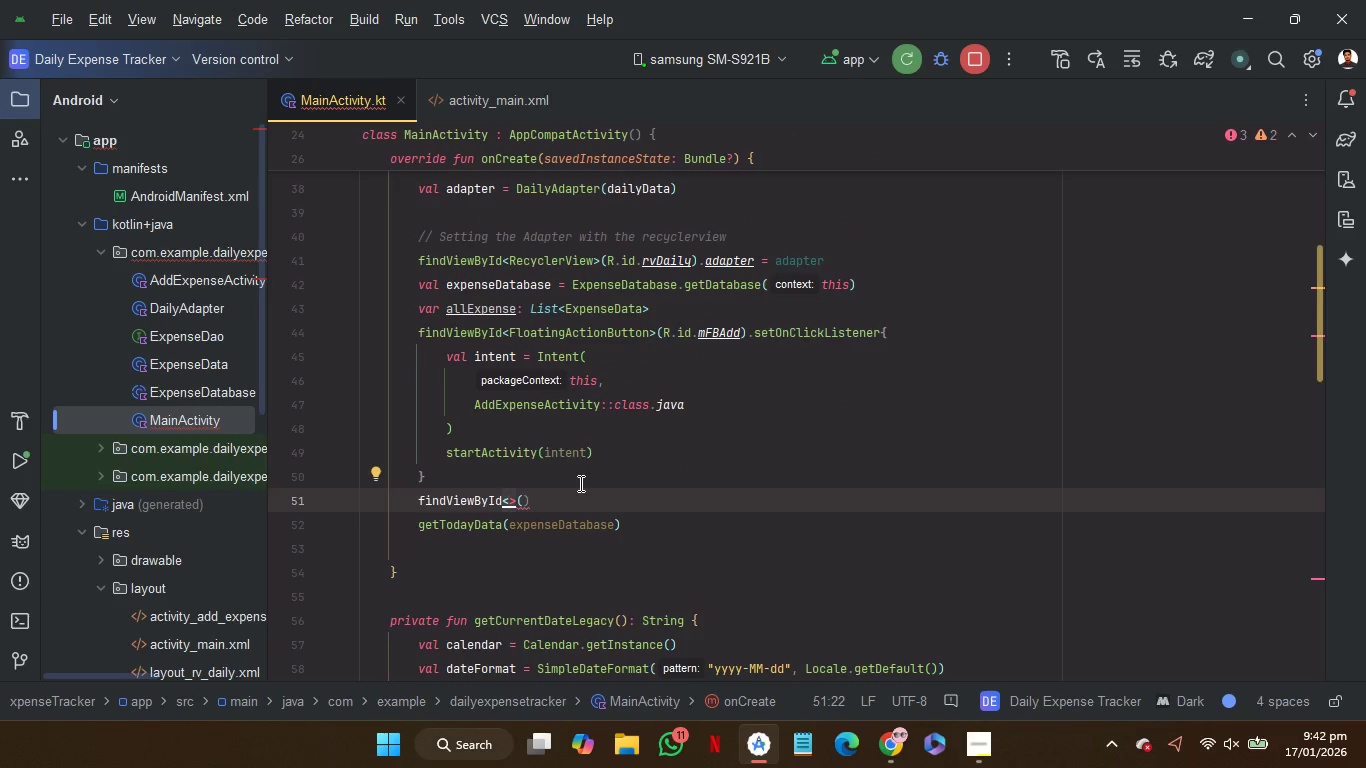 
type(TV)
 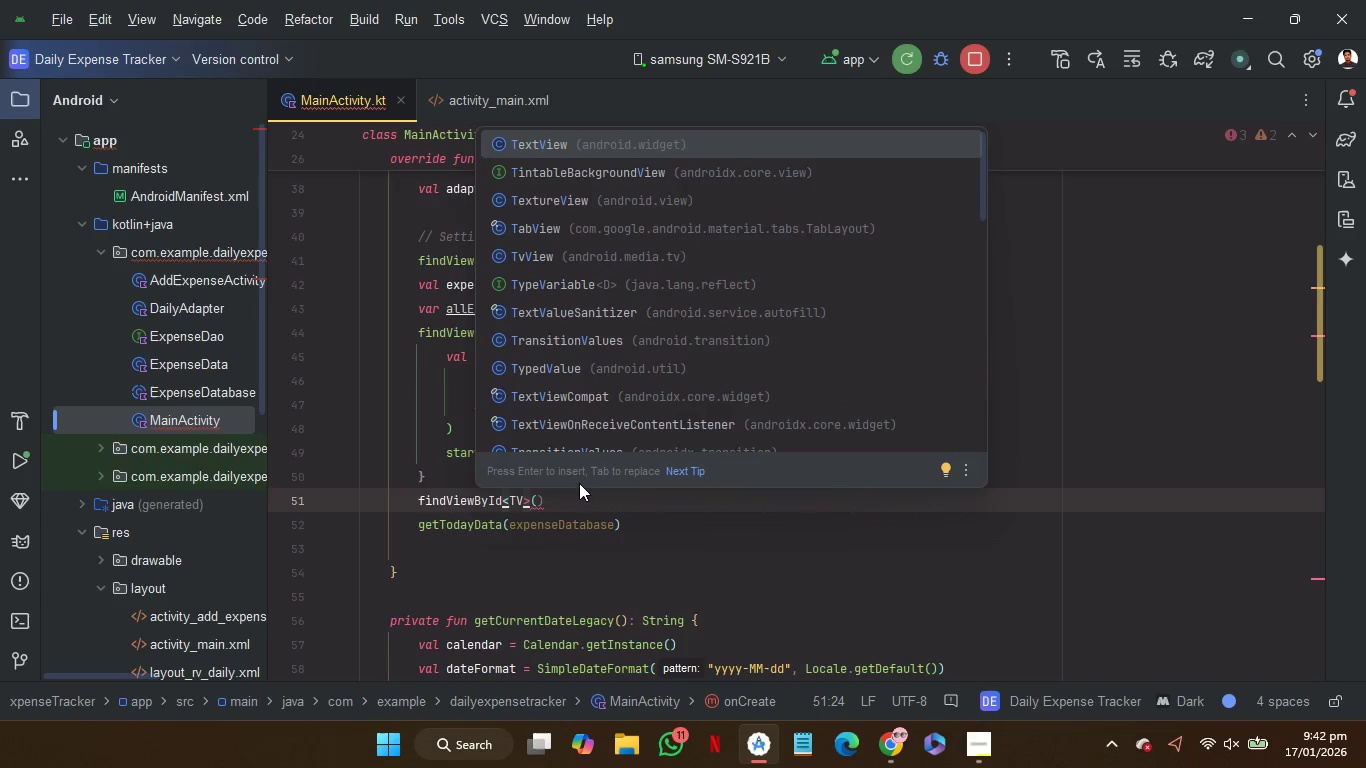 
key(Enter)
 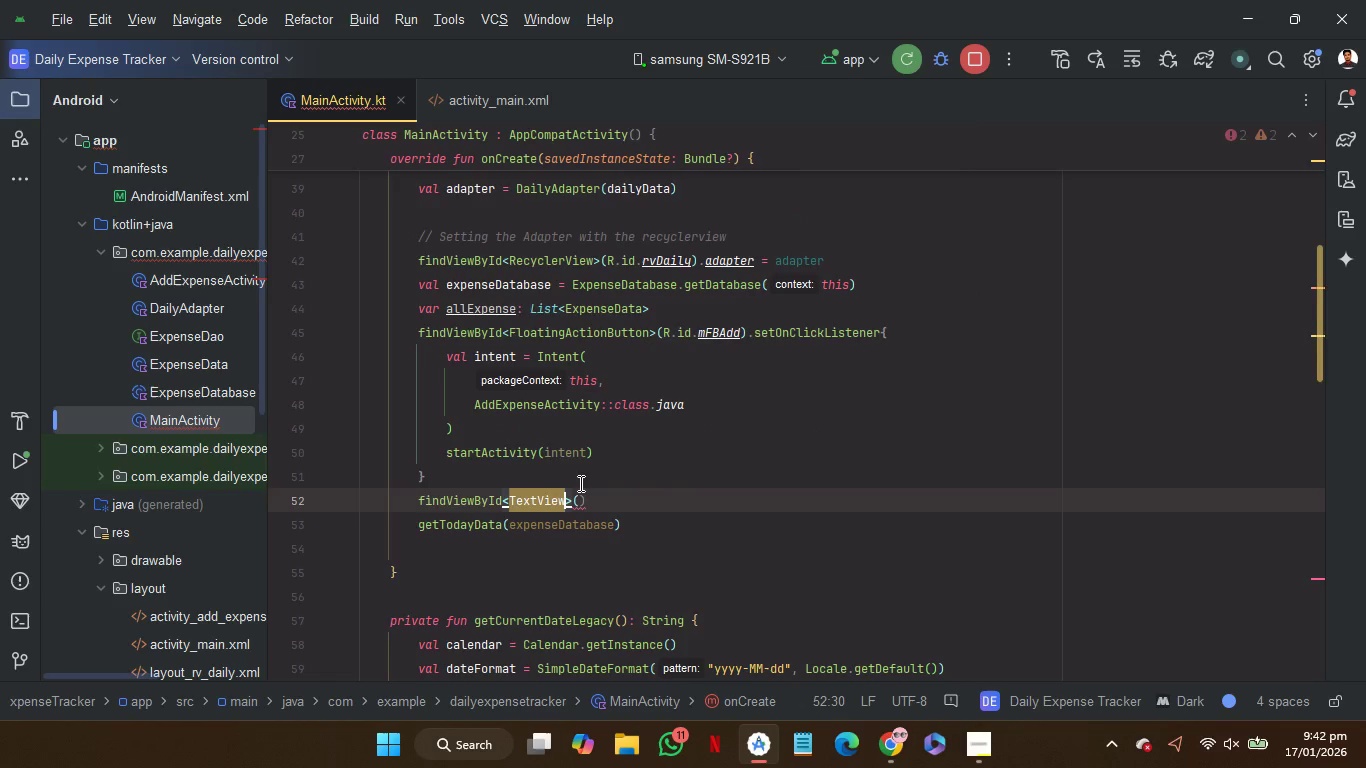 
key(ArrowRight)
 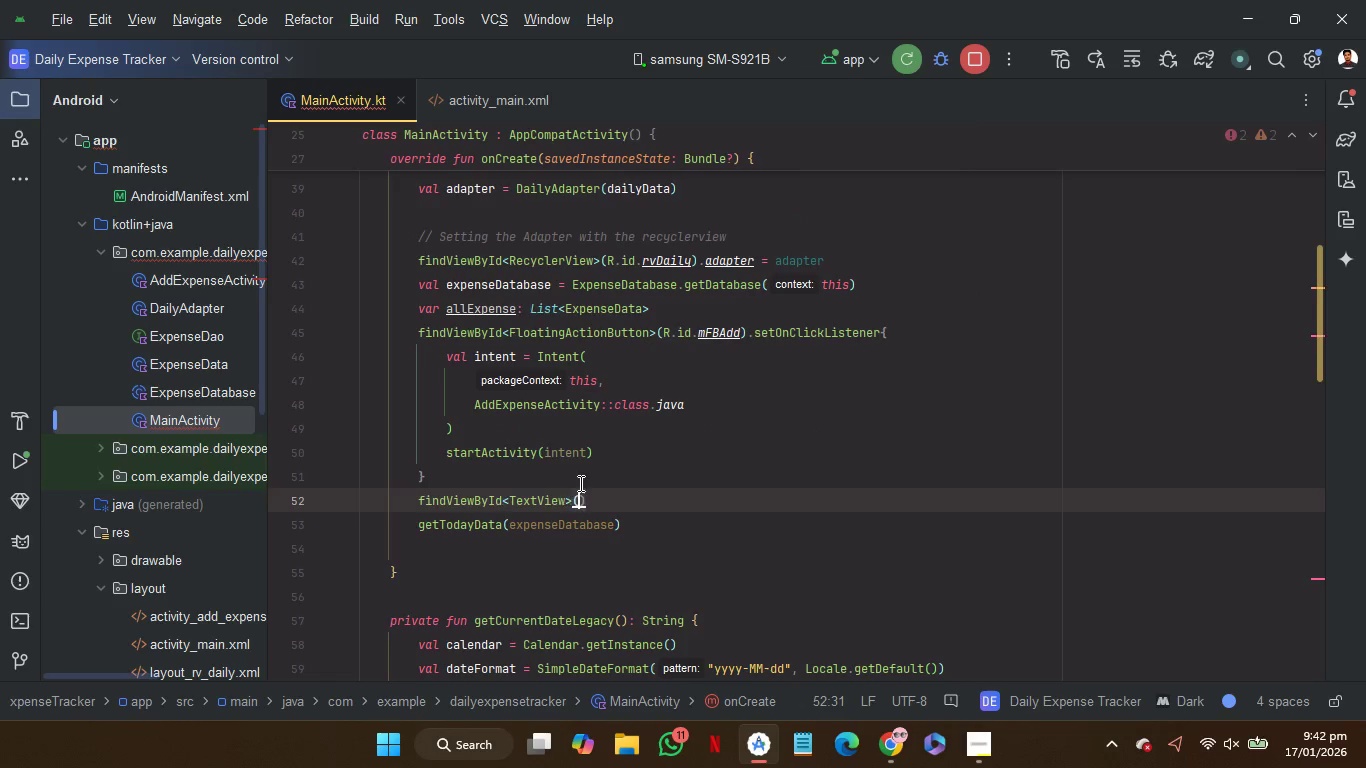 
key(ArrowRight)
 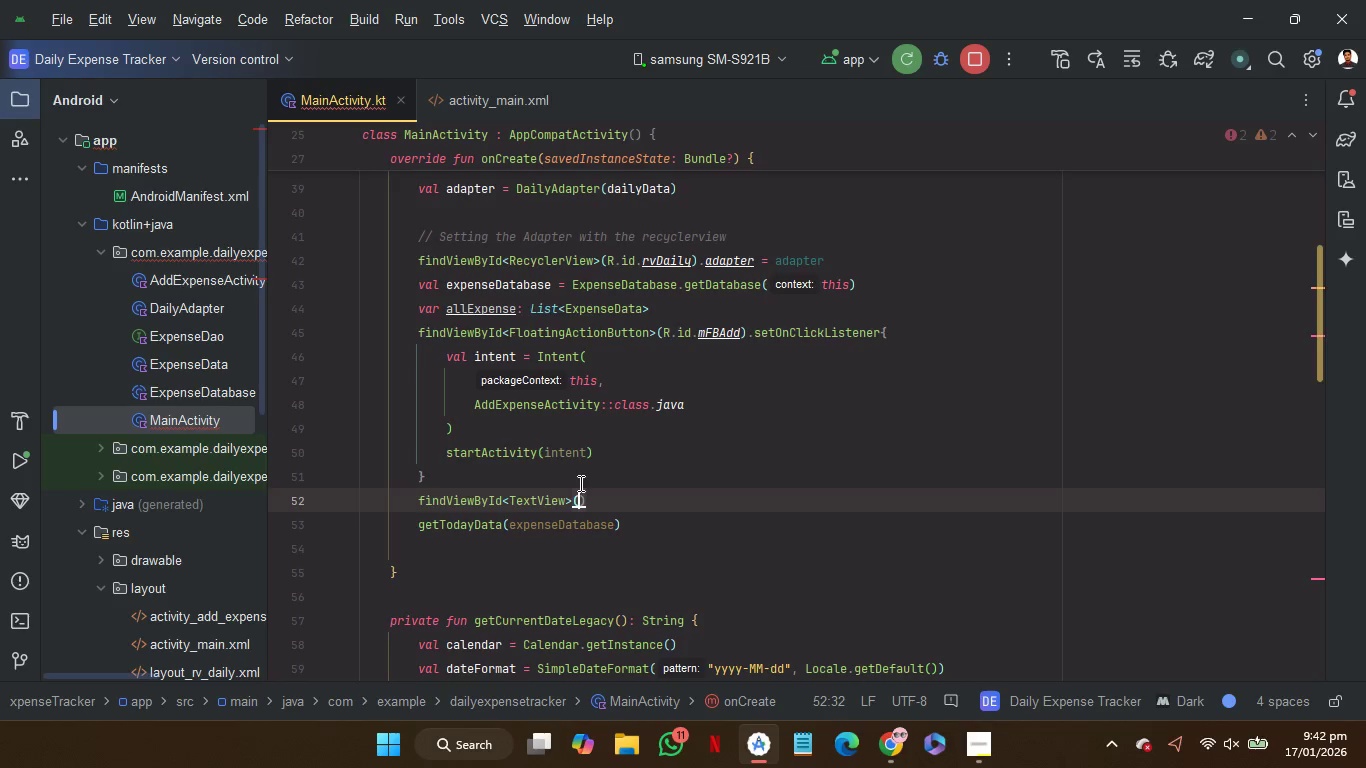 
key(Shift+R)
 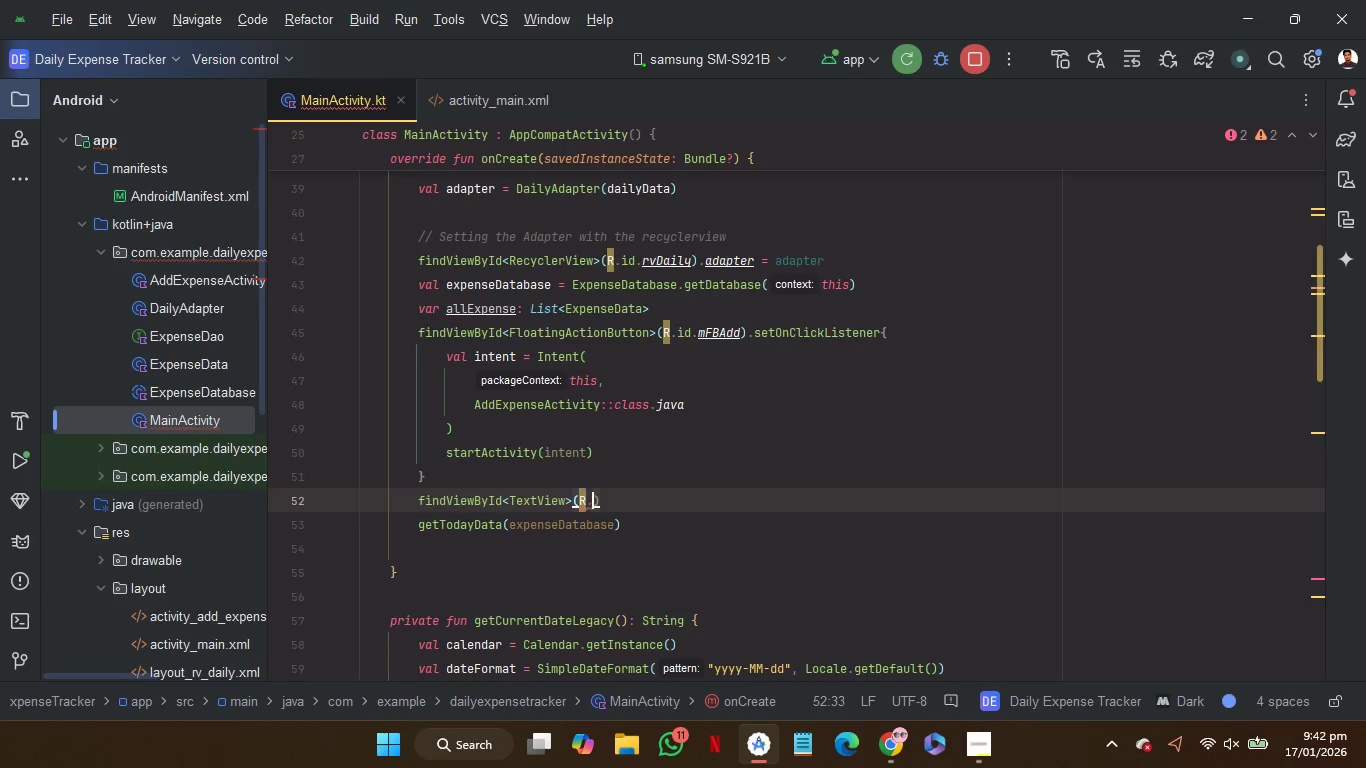 
key(Period)
 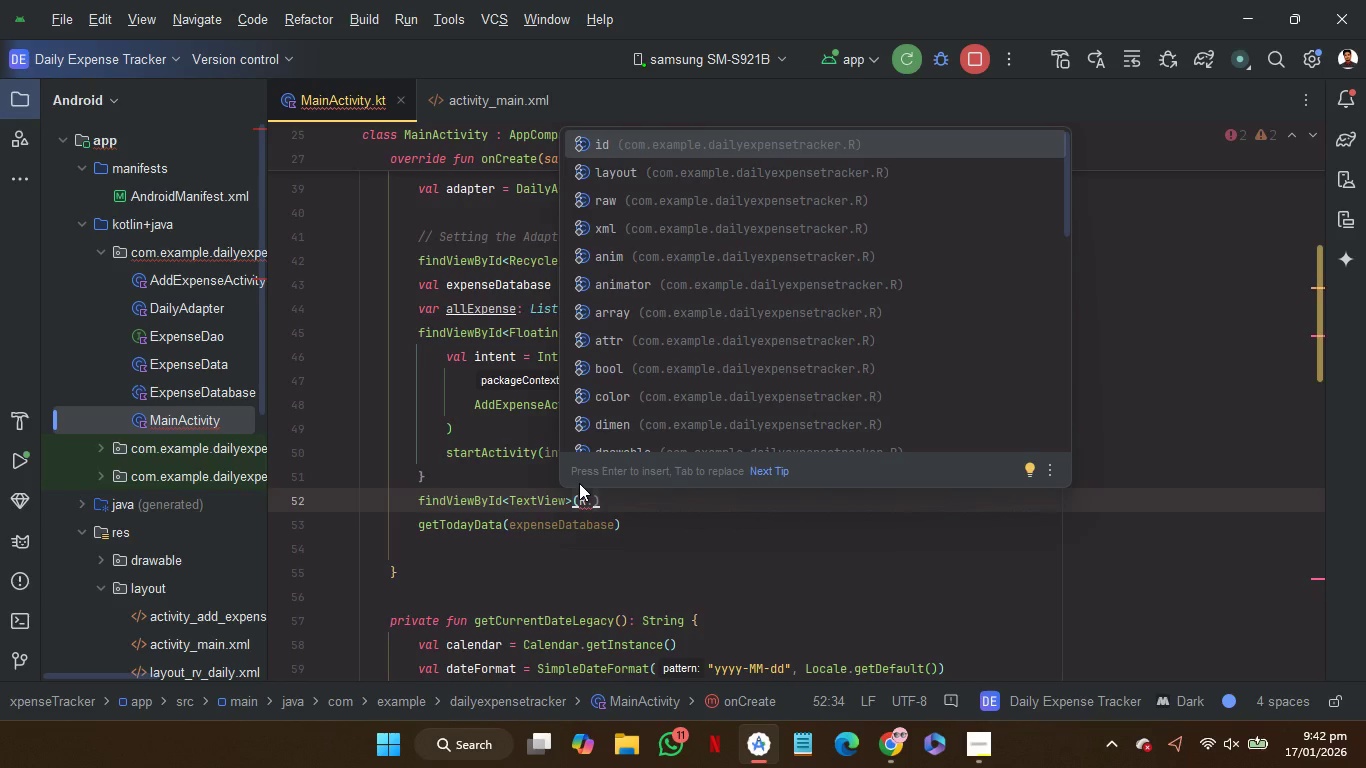 
key(Enter)
 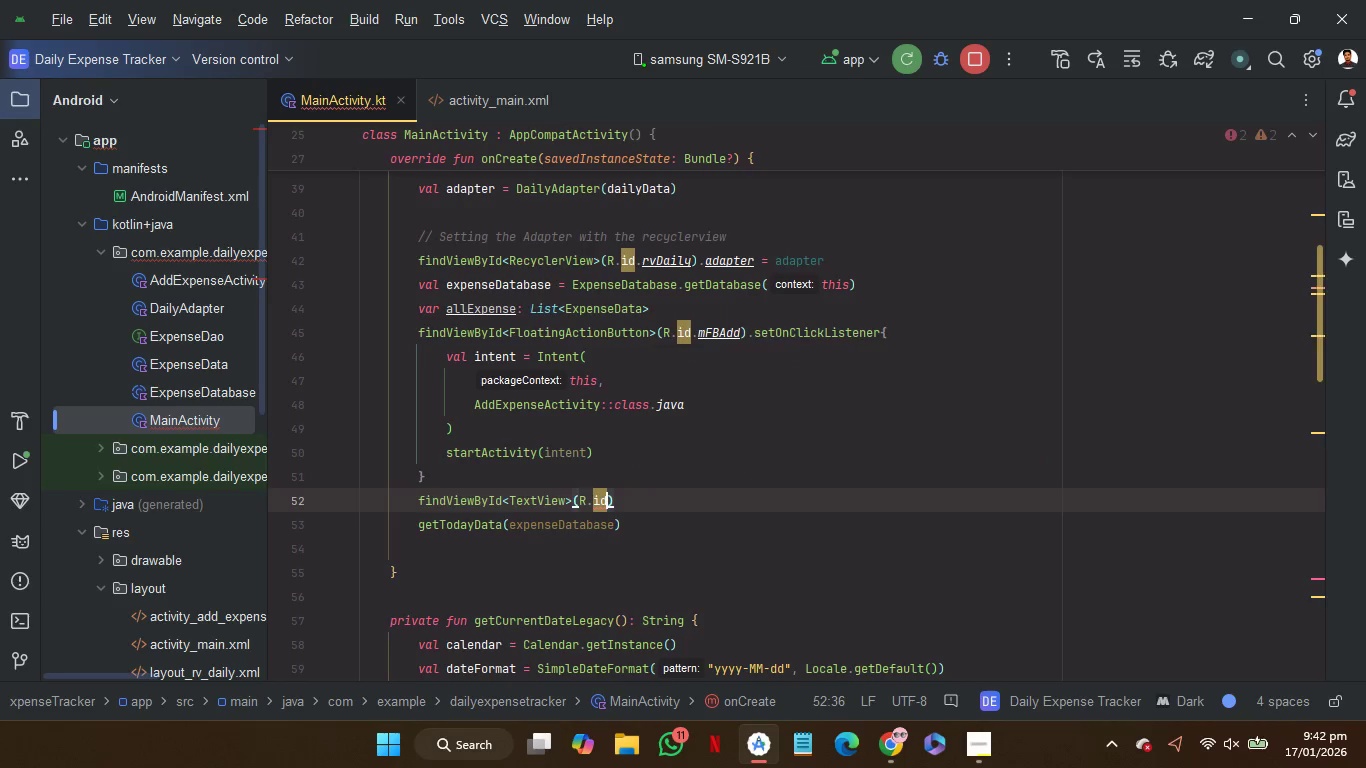 
key(Period)
 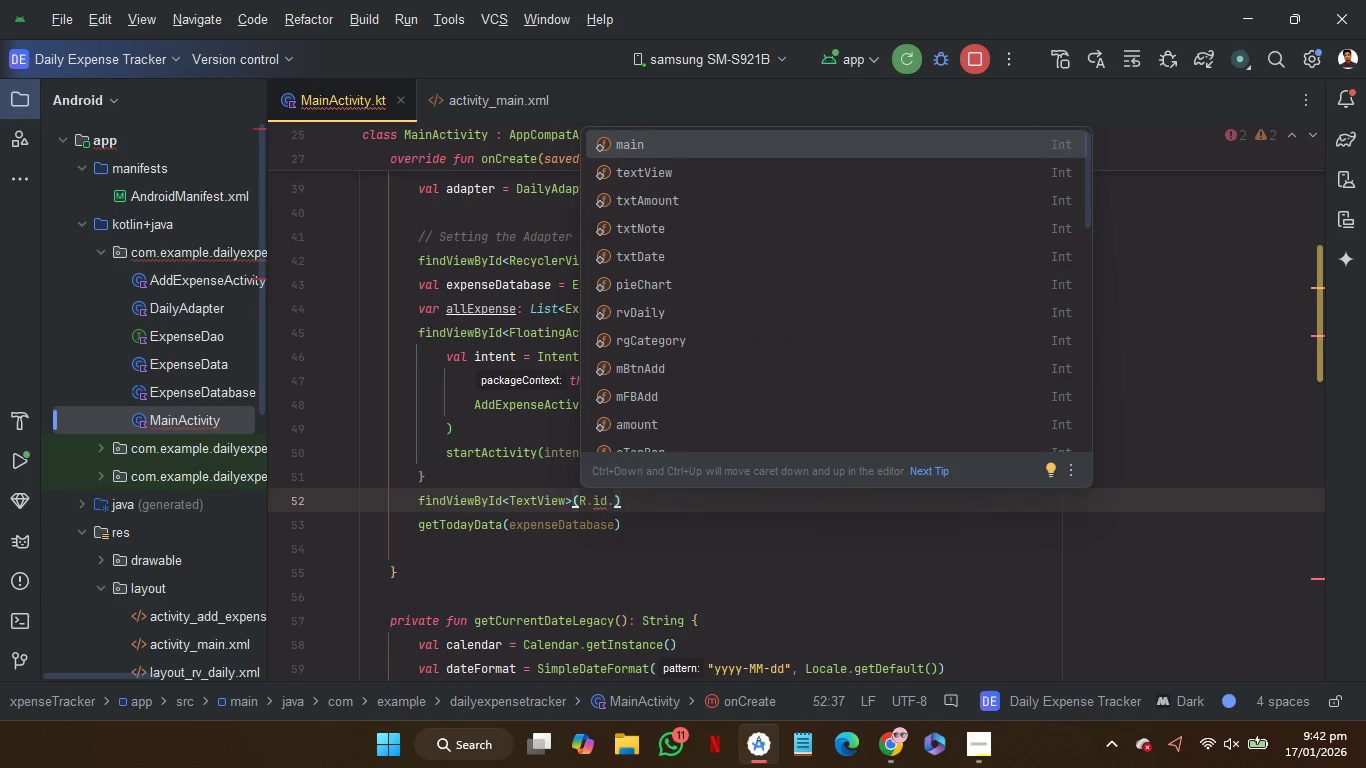 
key(ArrowDown)
 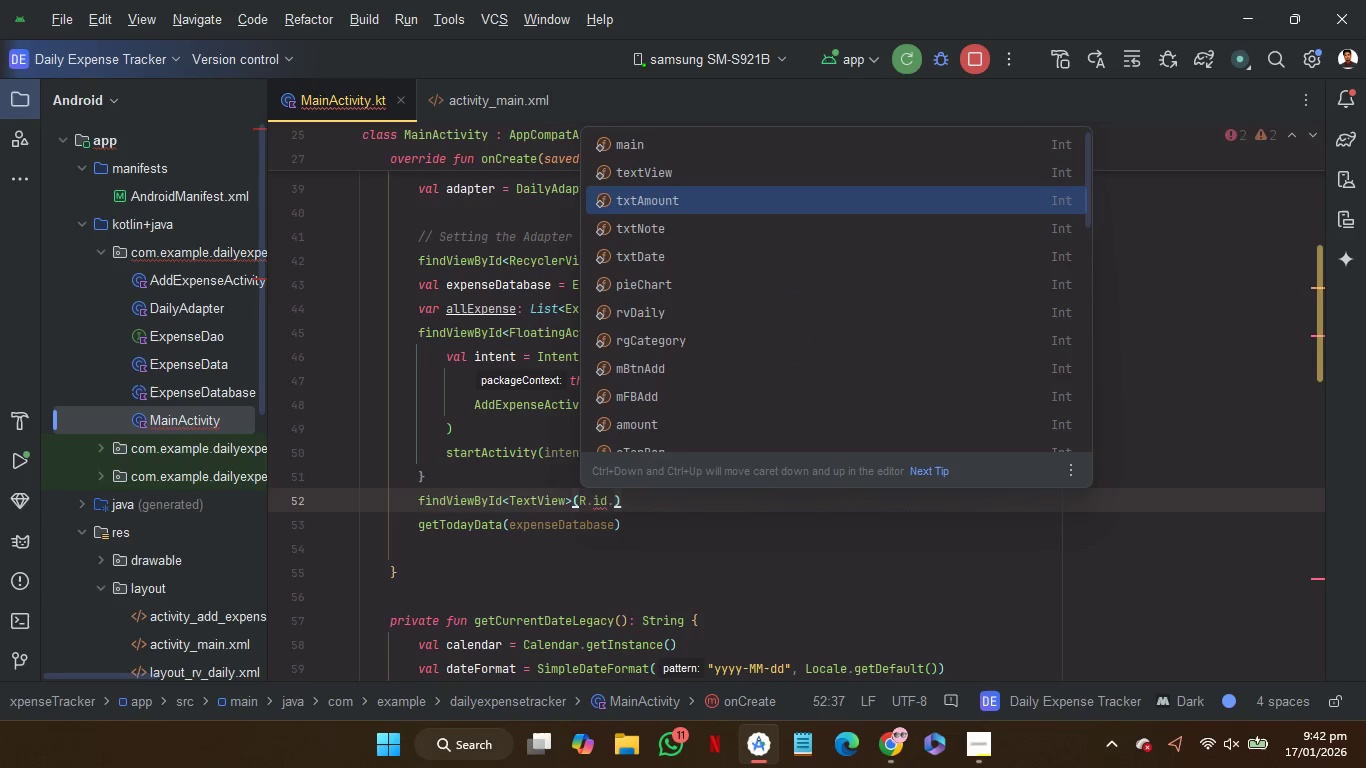 
key(ArrowDown)
 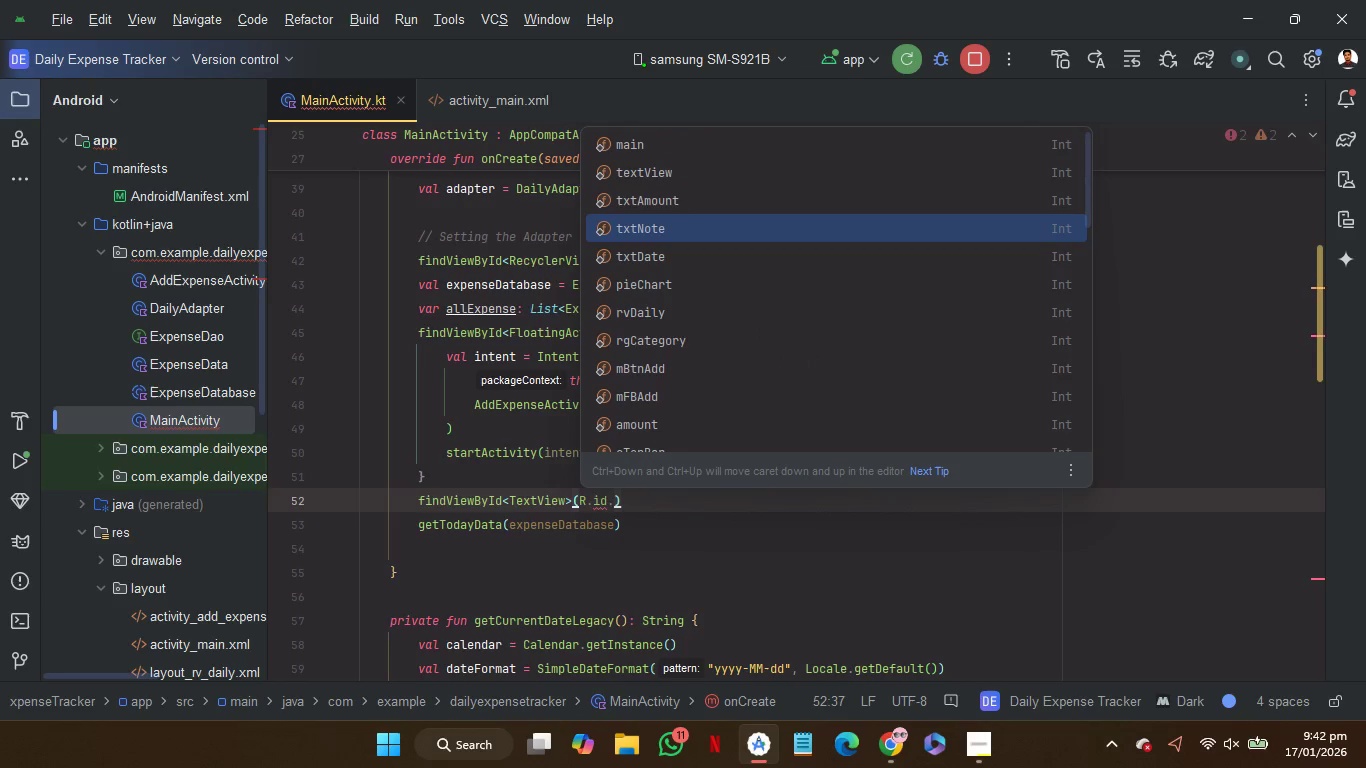 
key(ArrowDown)
 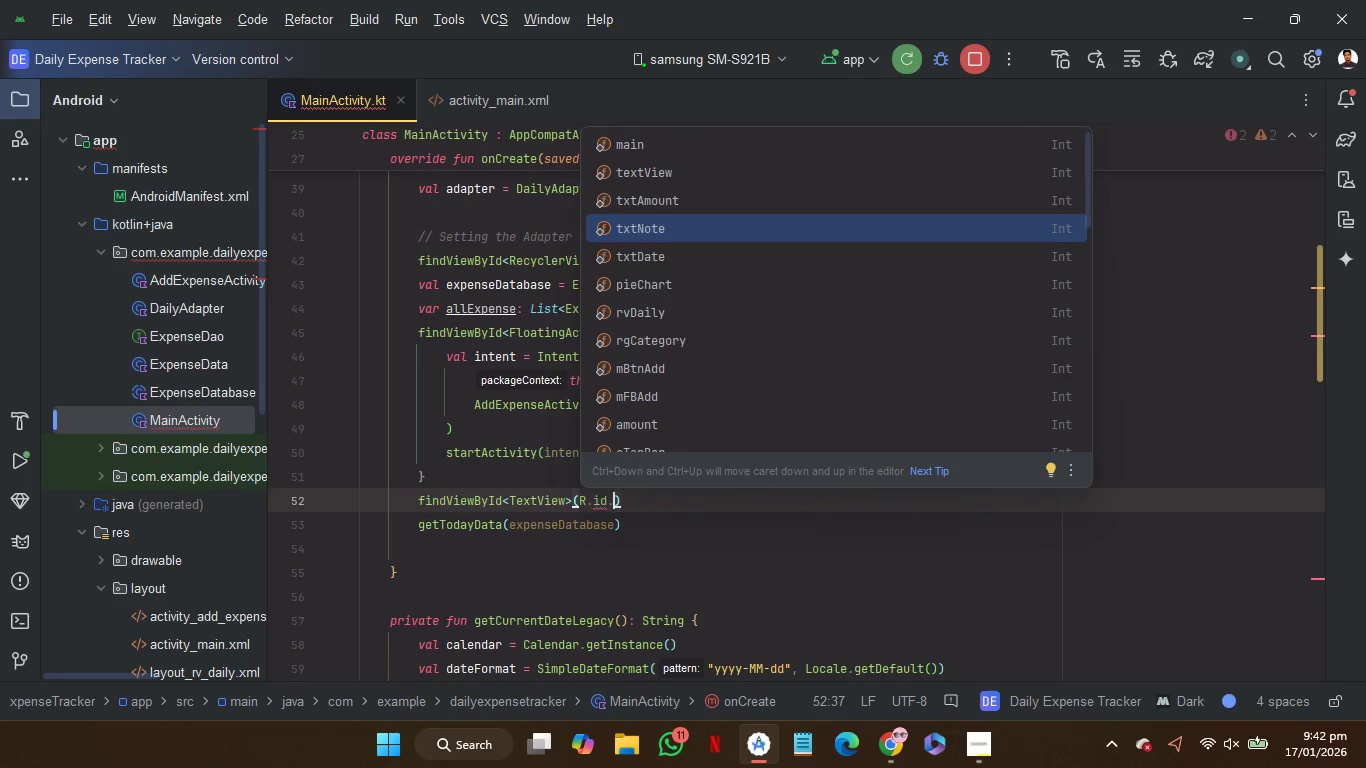 
key(ArrowDown)
 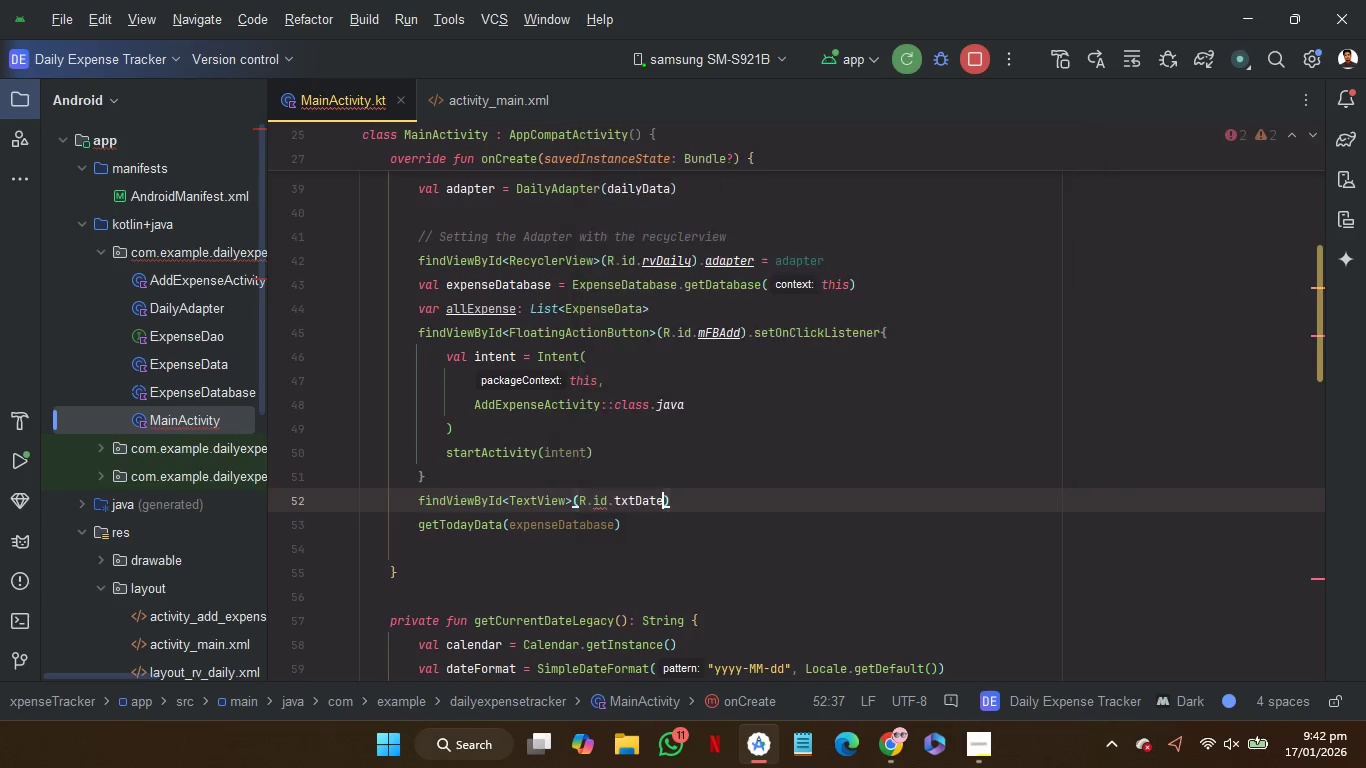 
key(Enter)
 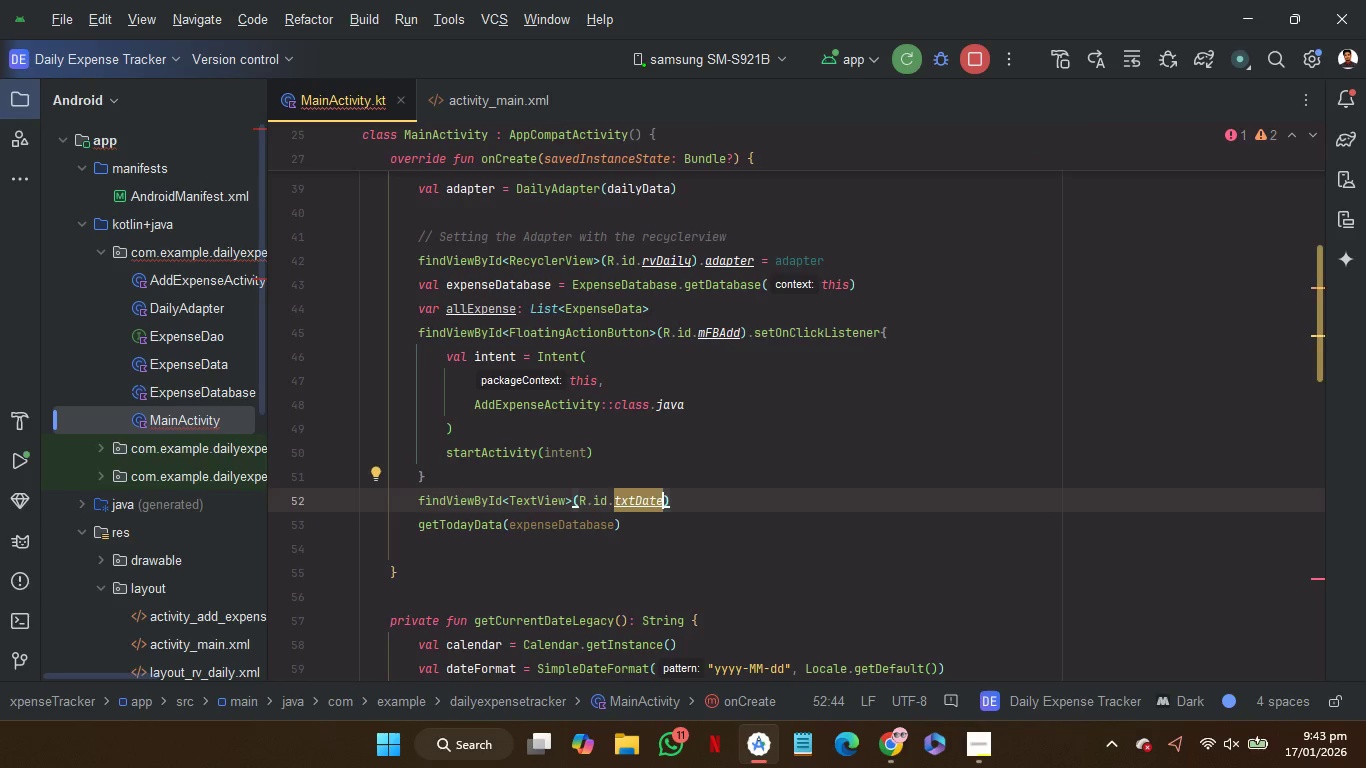 
hold_key(key=ControlLeft, duration=1.92)
left_click([648, 494])
 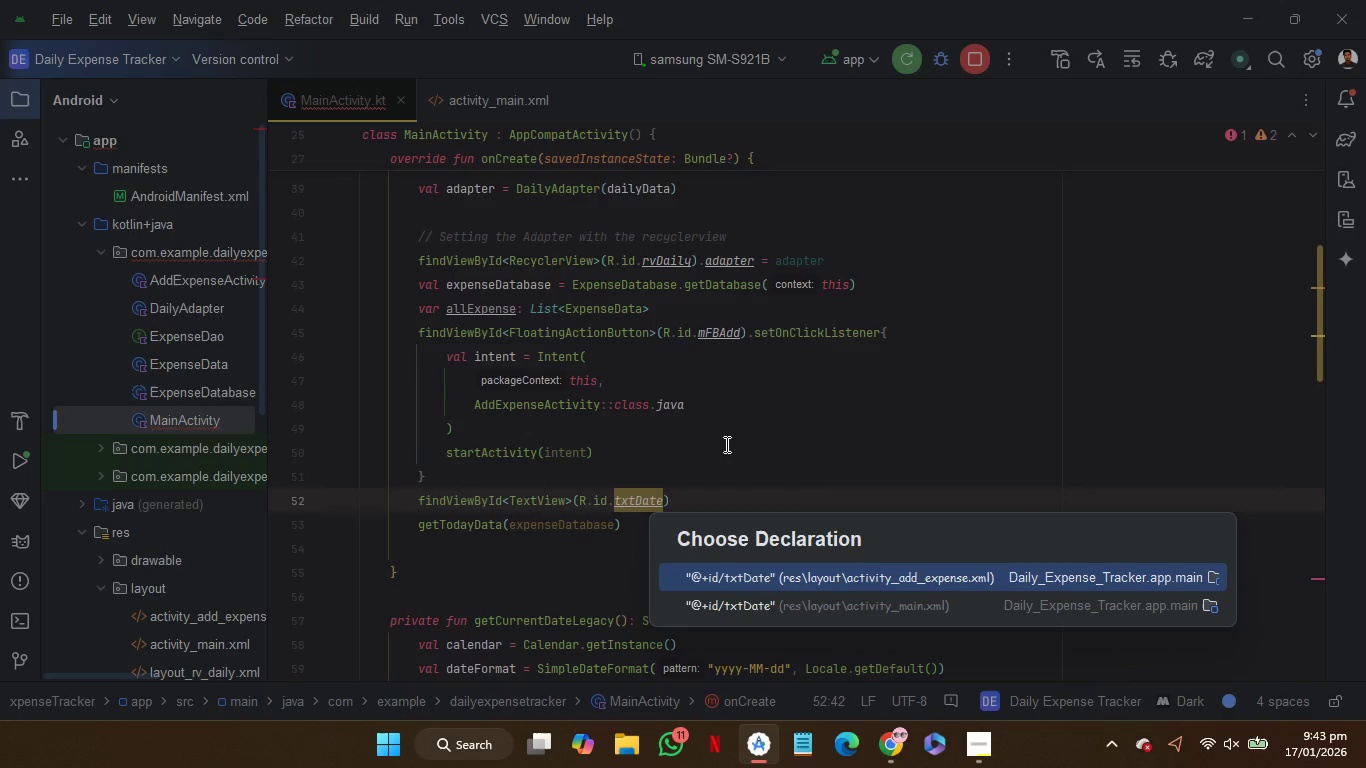 
left_click([725, 446])
 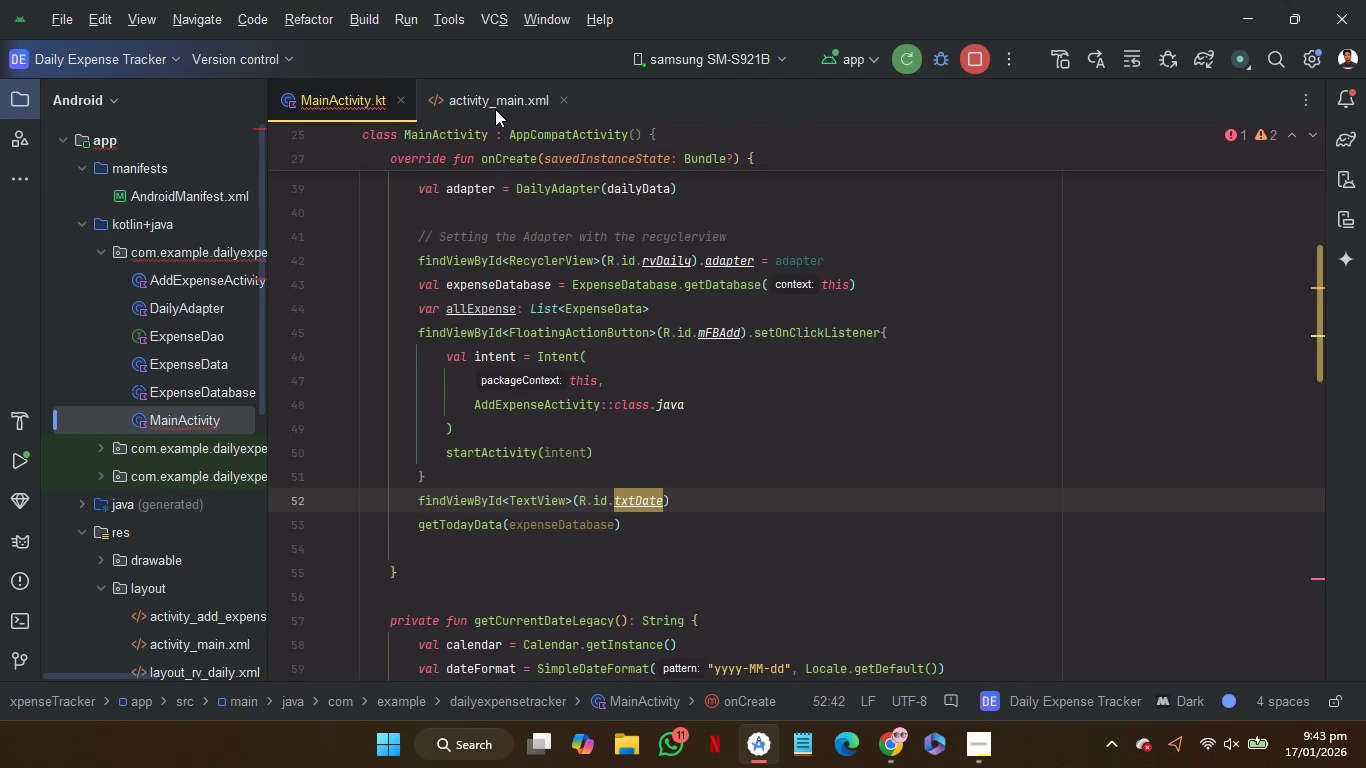 
left_click([495, 109])
 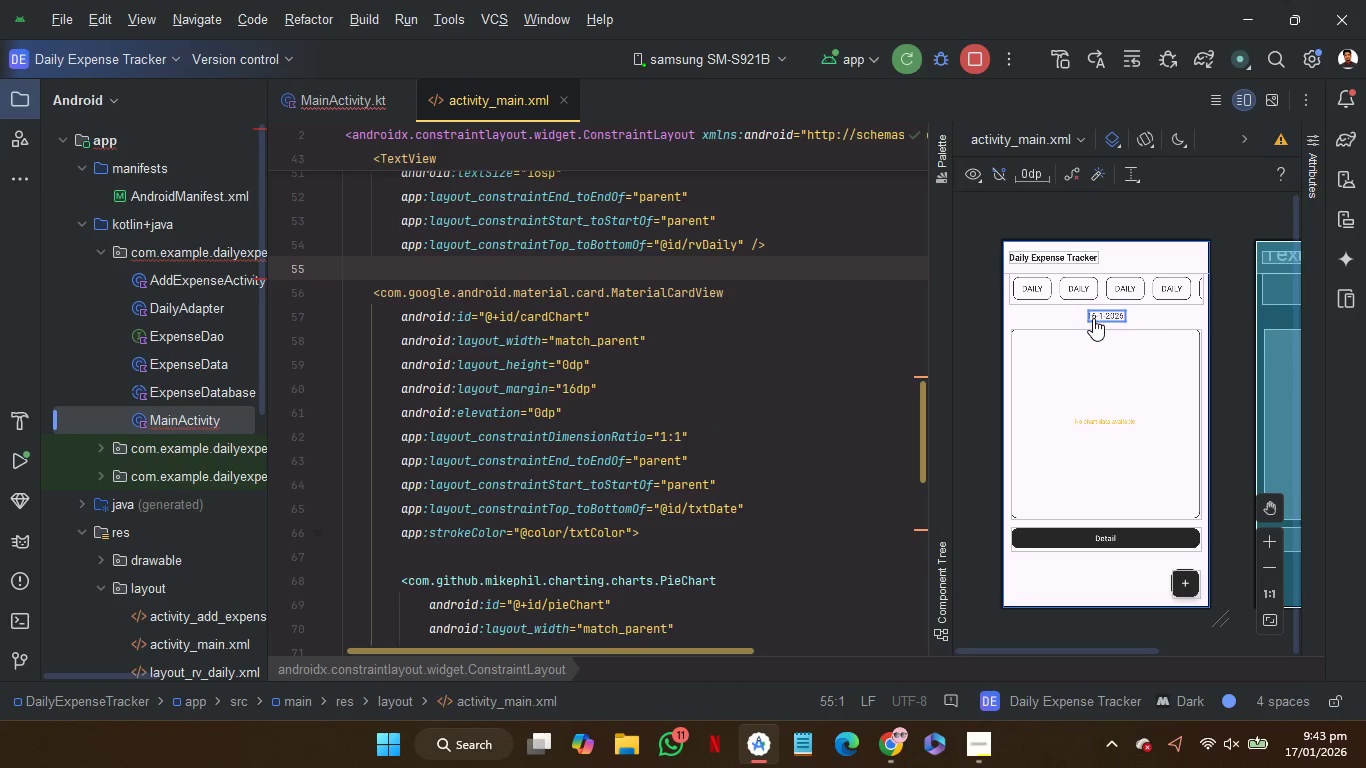 
left_click([1095, 318])
 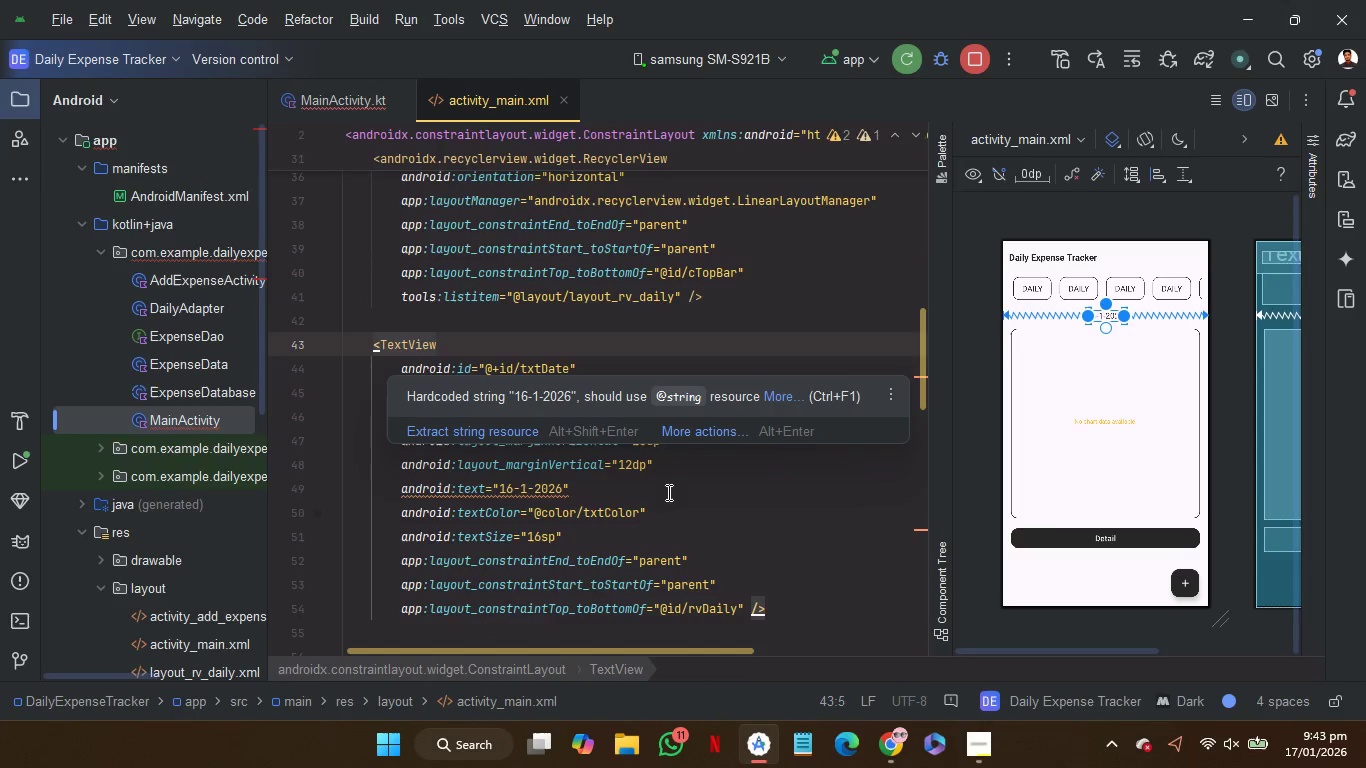 
left_click([674, 499])
 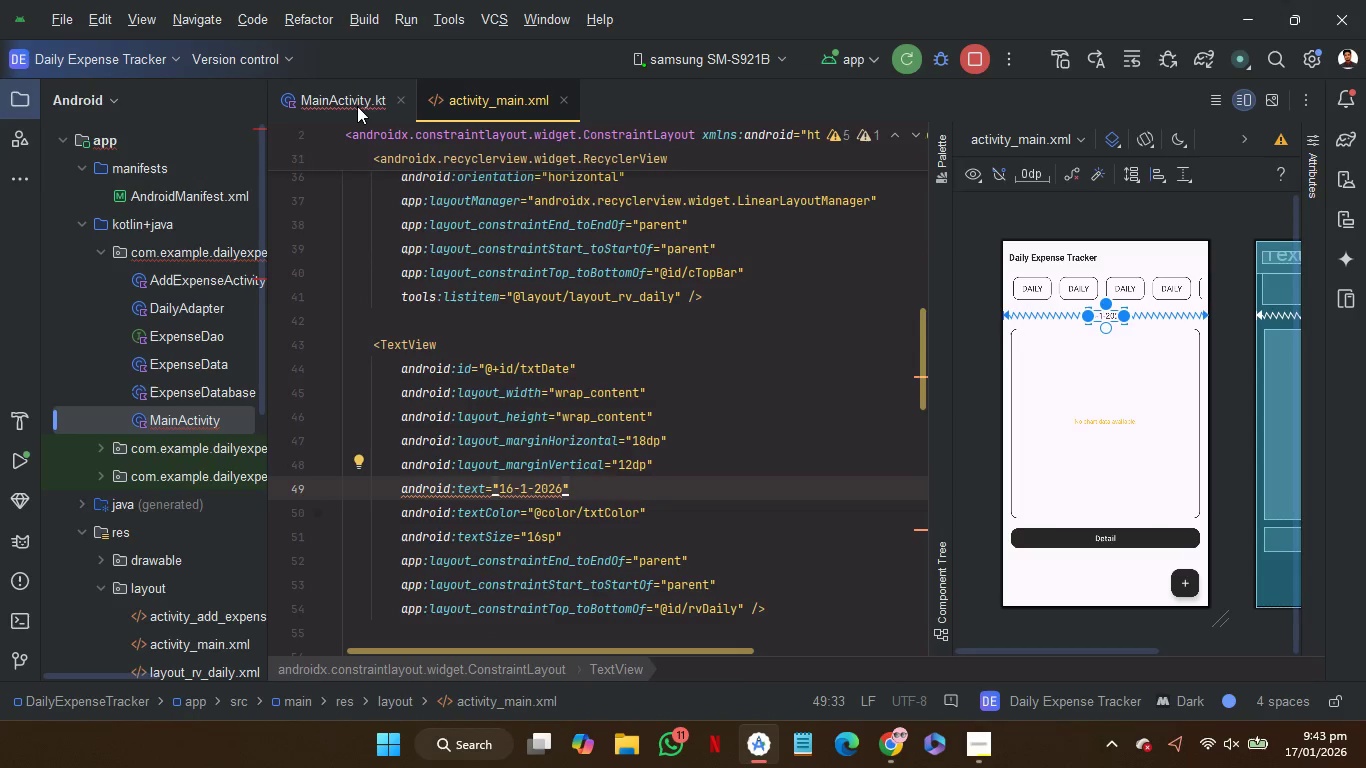 
left_click([355, 102])
 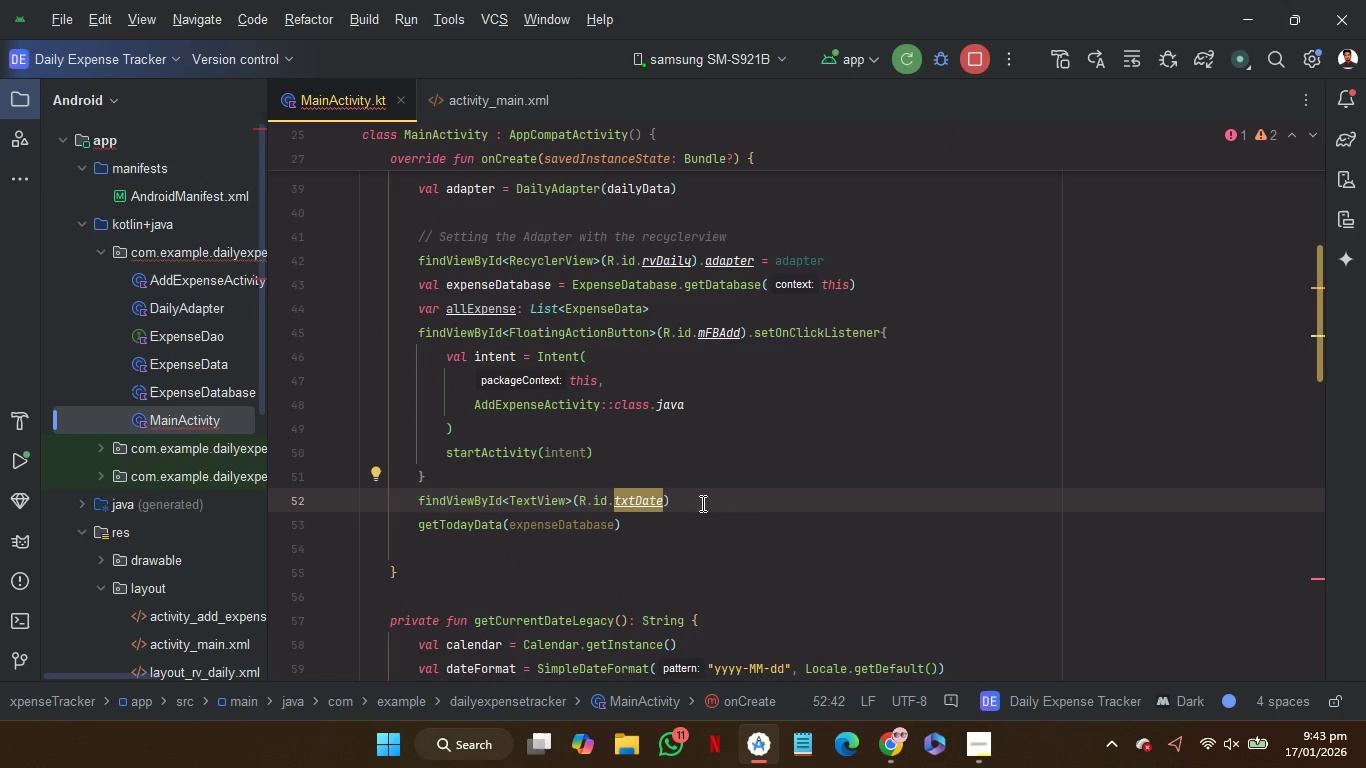 
left_click([701, 503])
 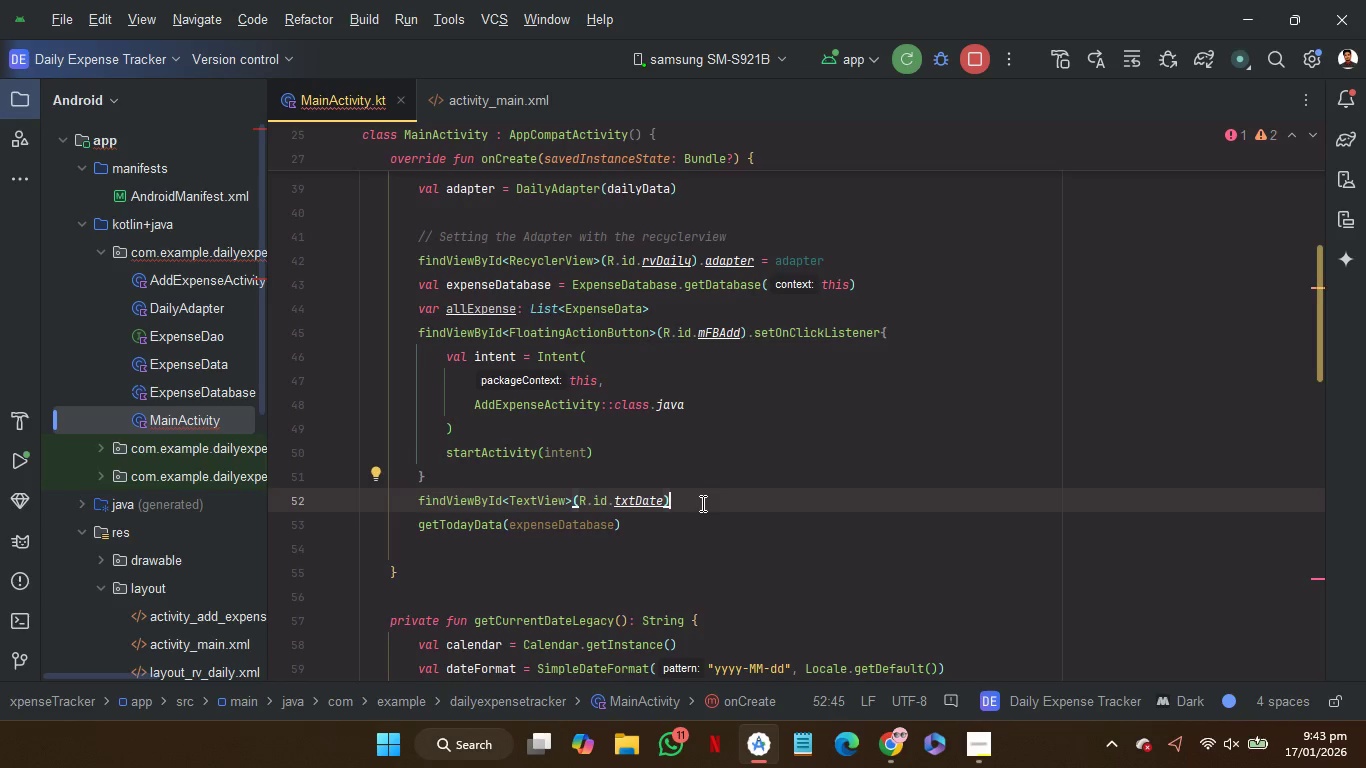 
key(Period)
 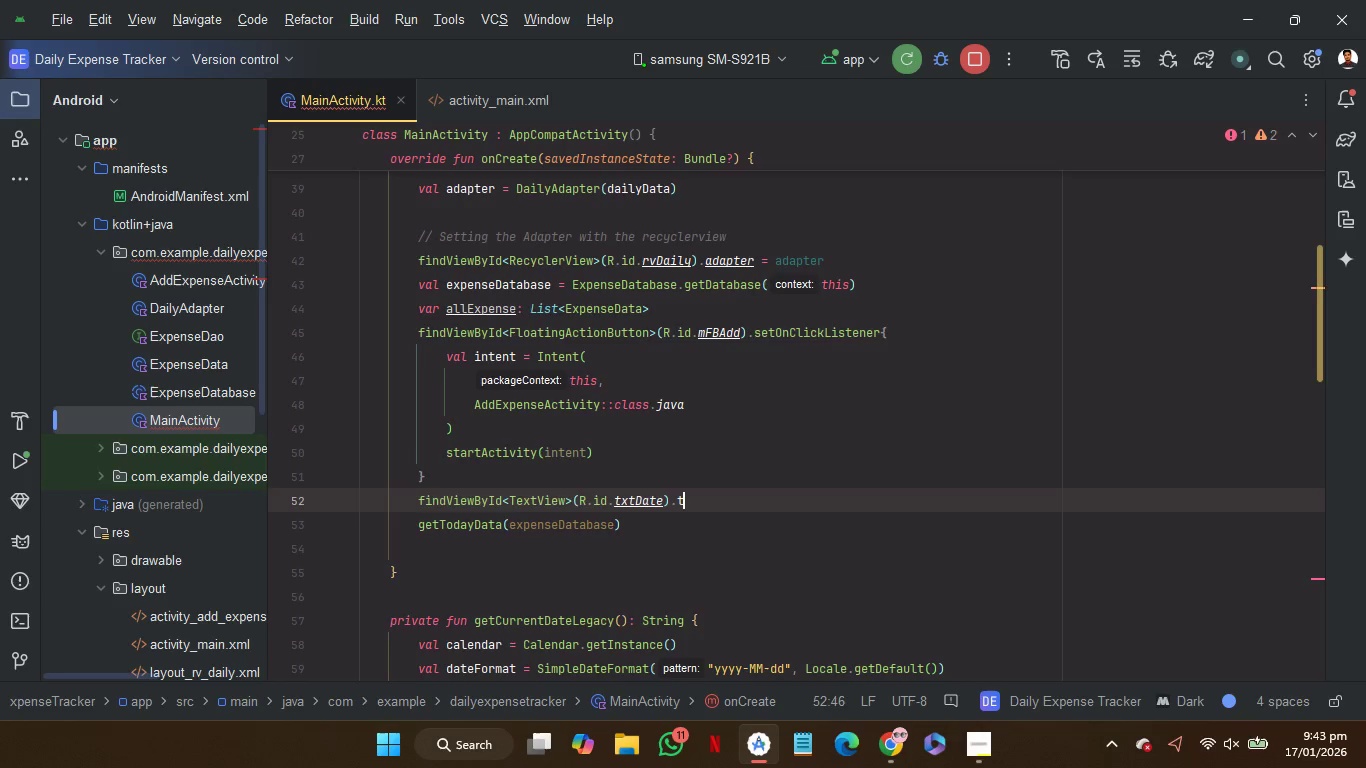 
key(T)
 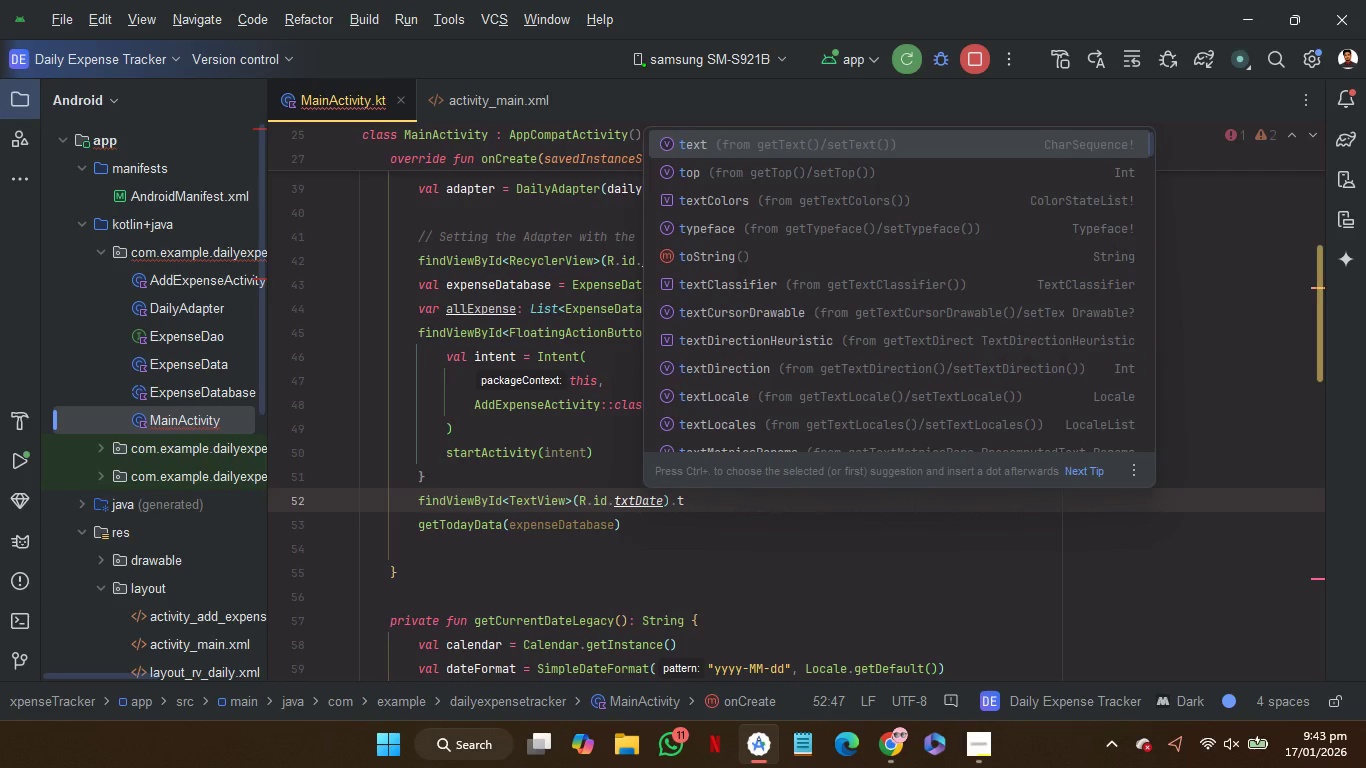 
key(Enter)
 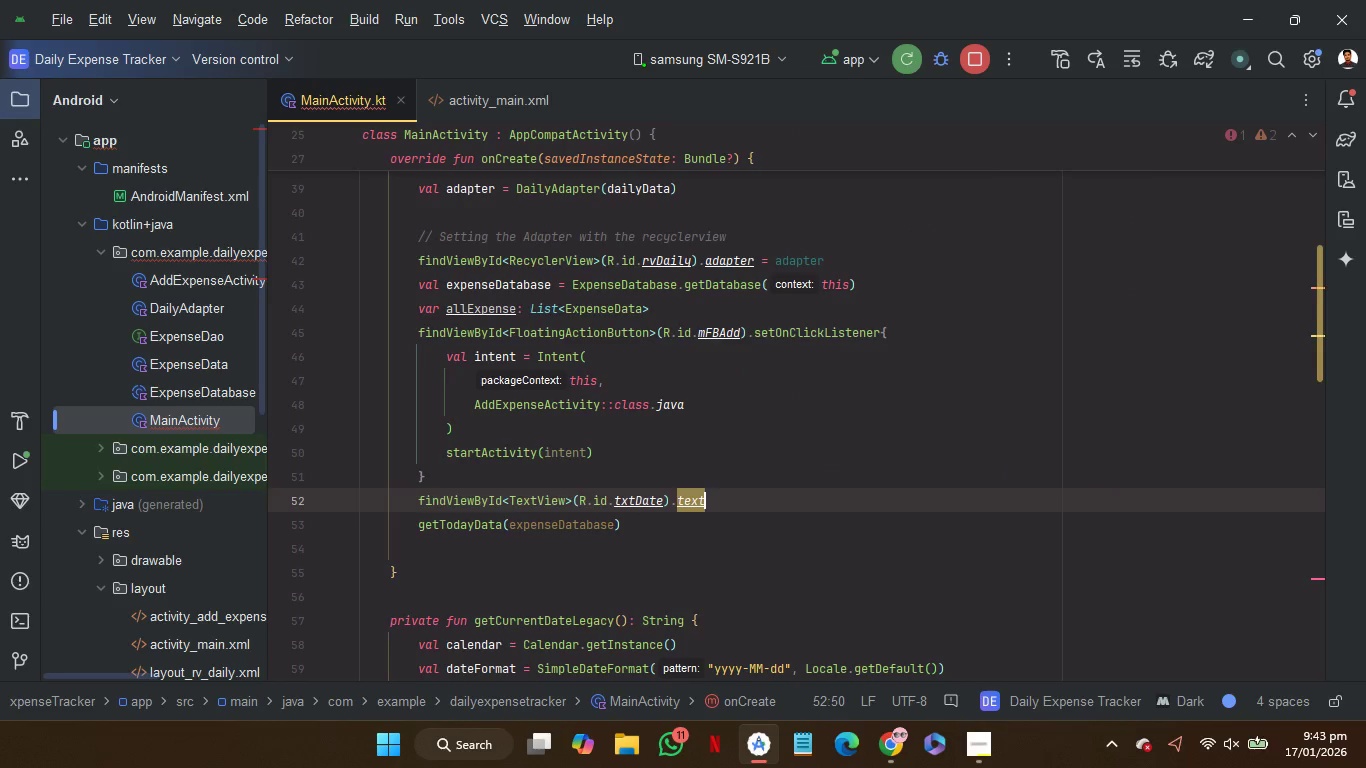 
key(Space)
 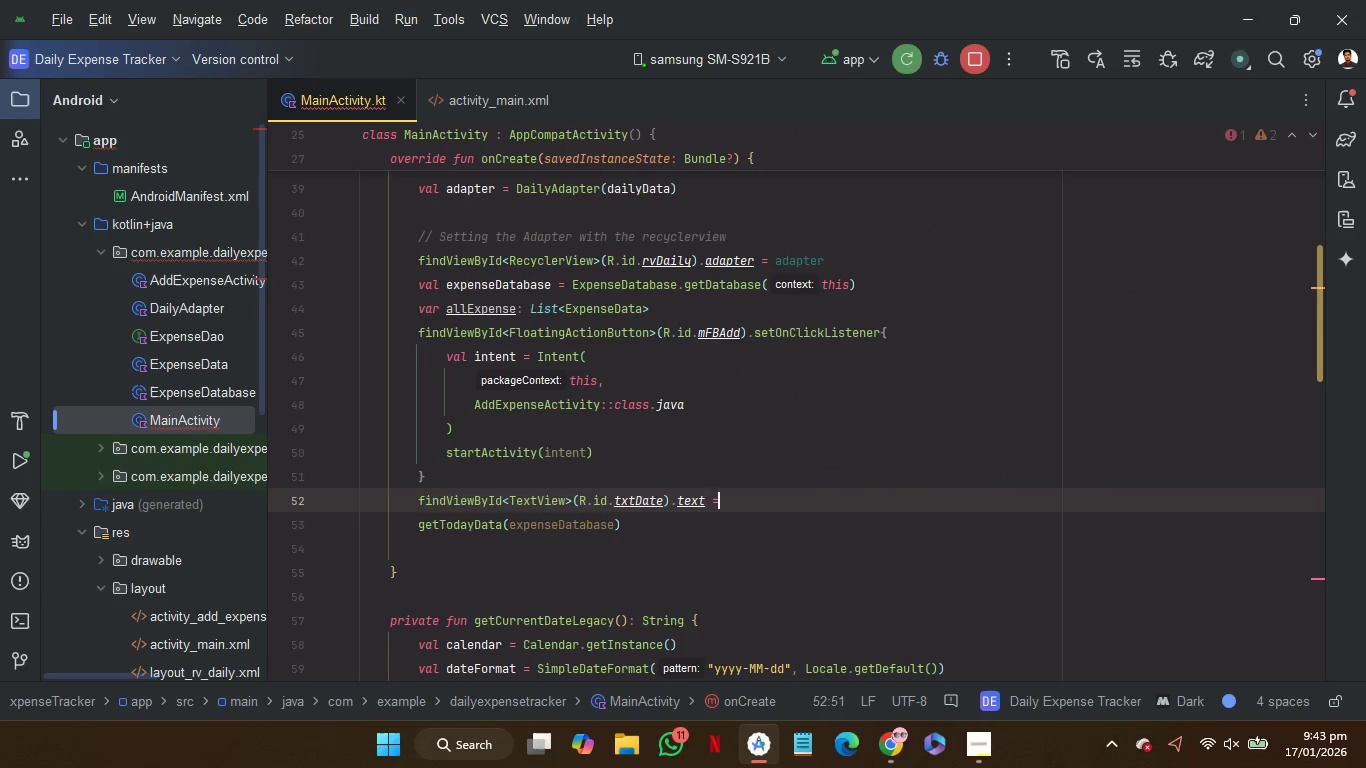 
key(Equal)
 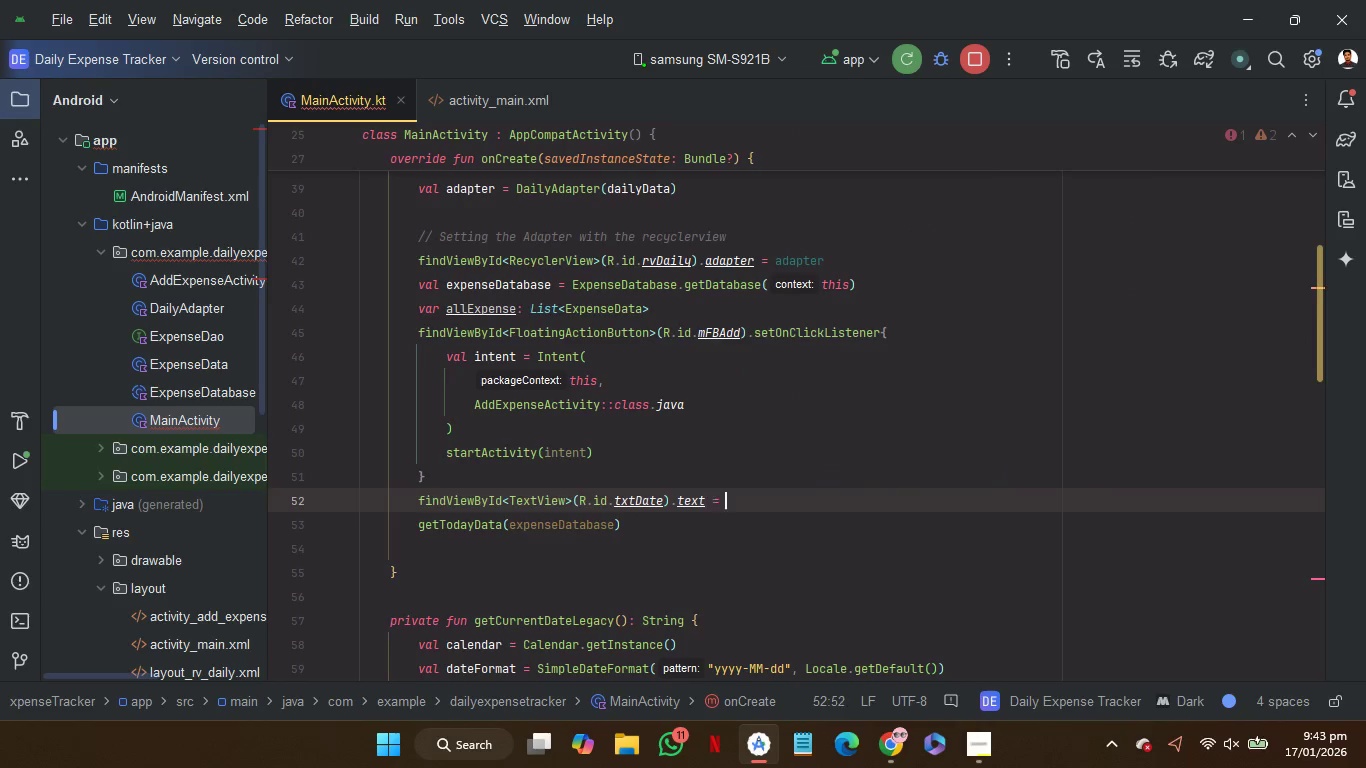 
key(Space)
 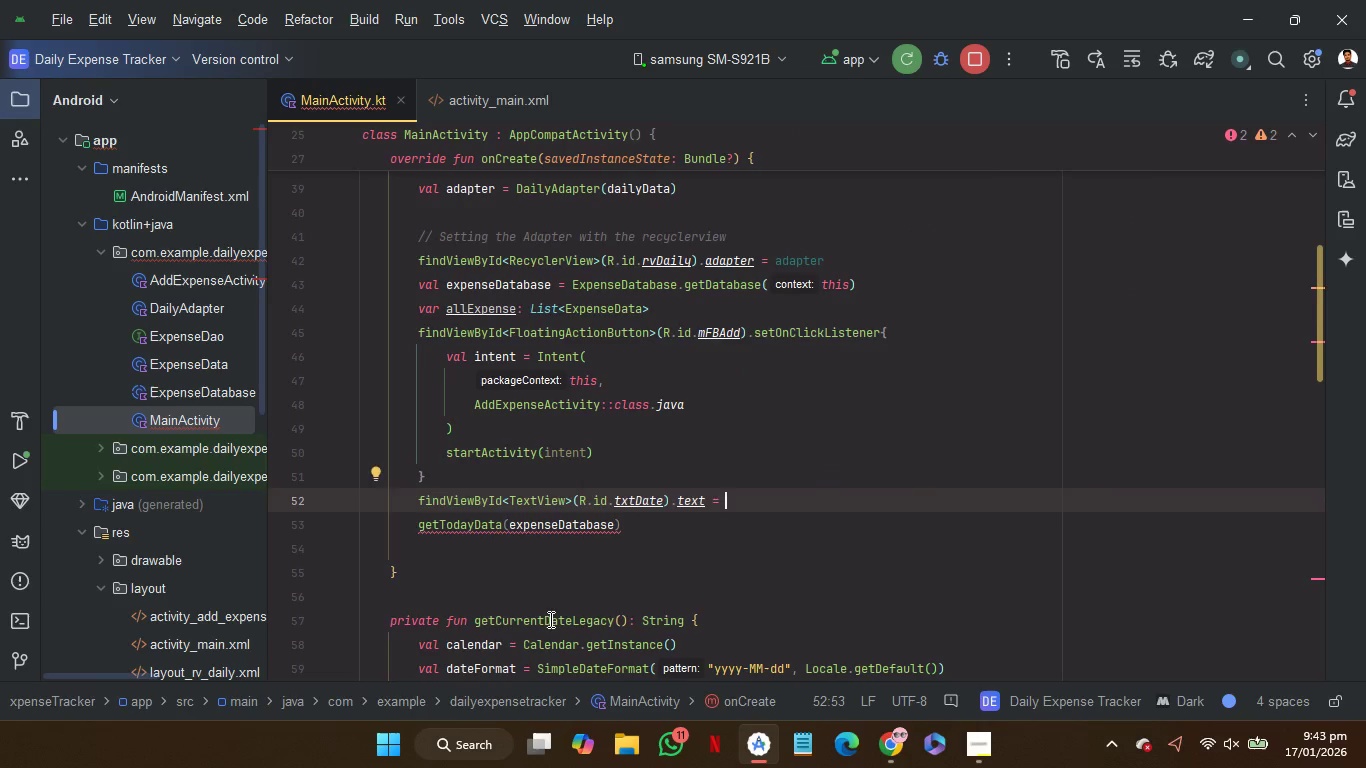 
double_click([549, 619])
 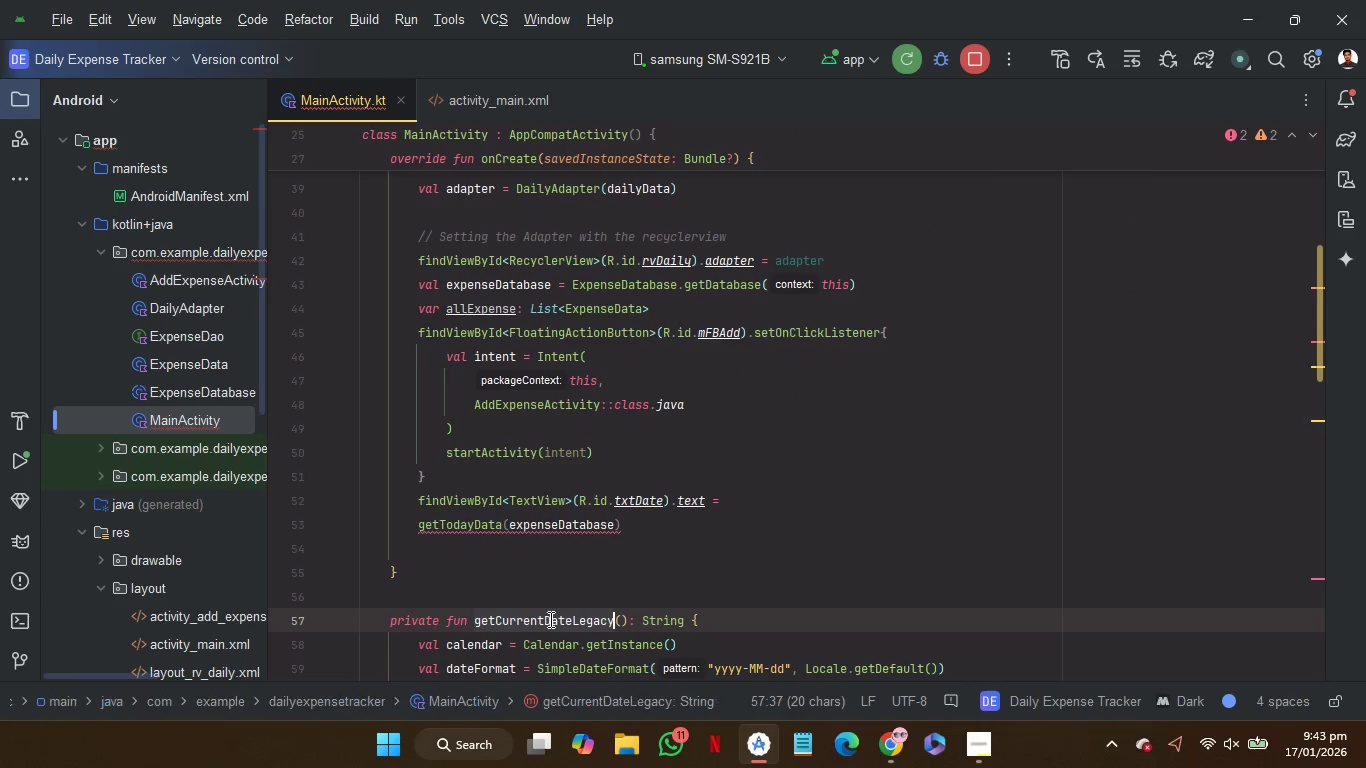 
key(Control+C)
 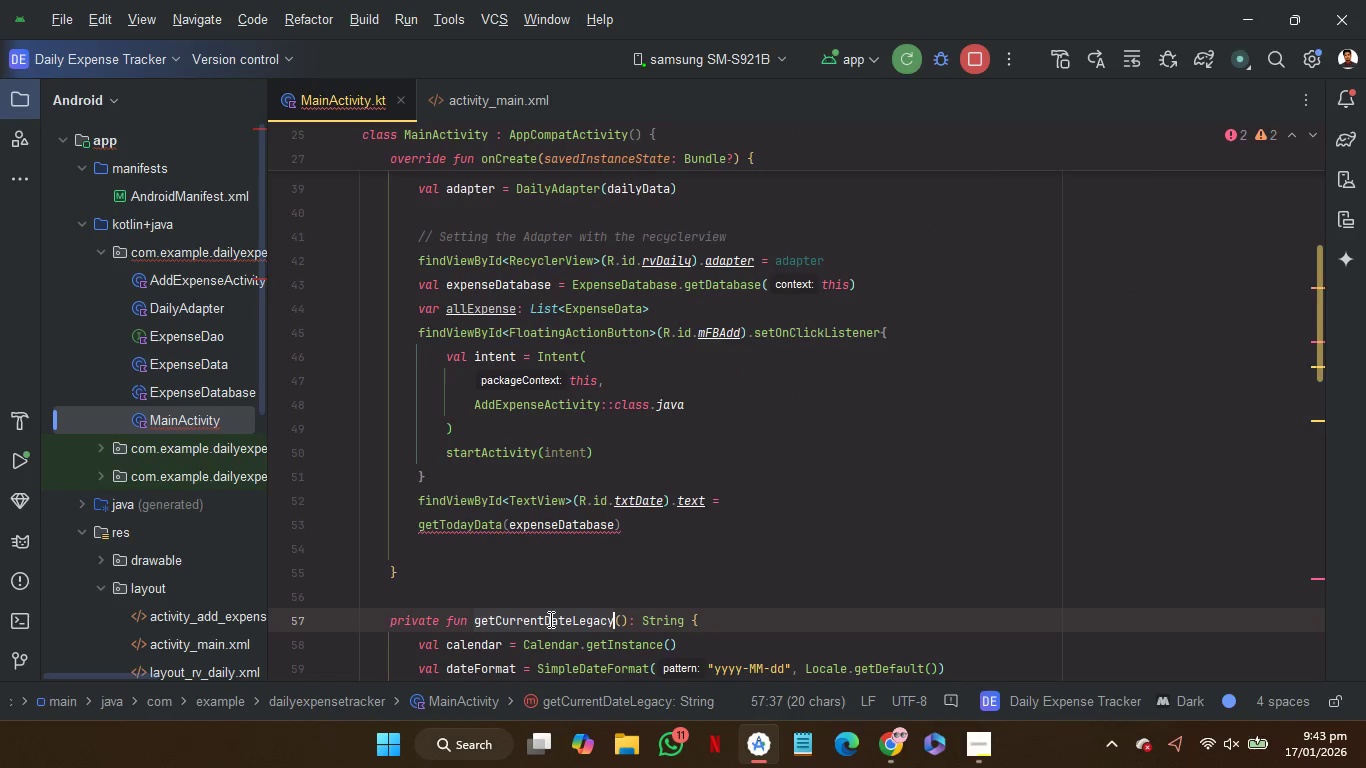 
key(Control+C)
 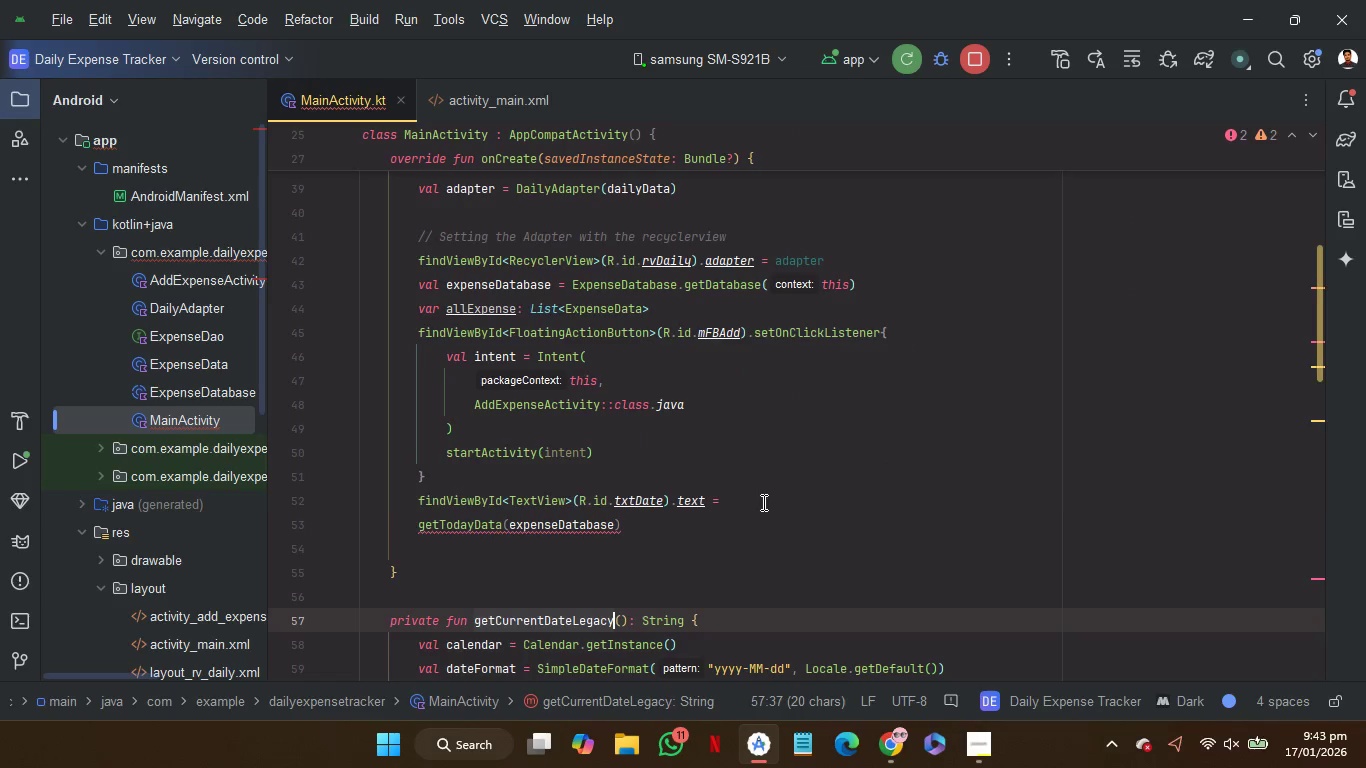 
left_click([762, 502])
 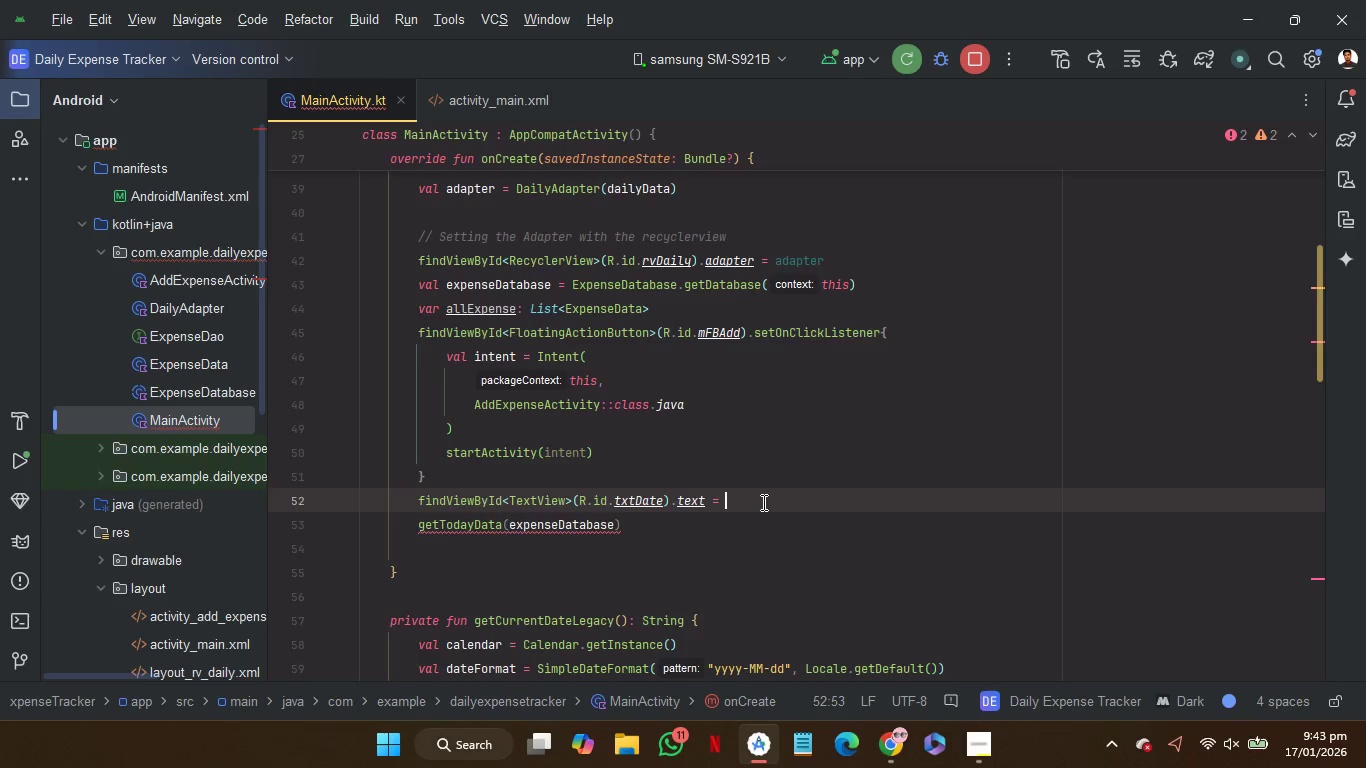 
key(Control+V)
 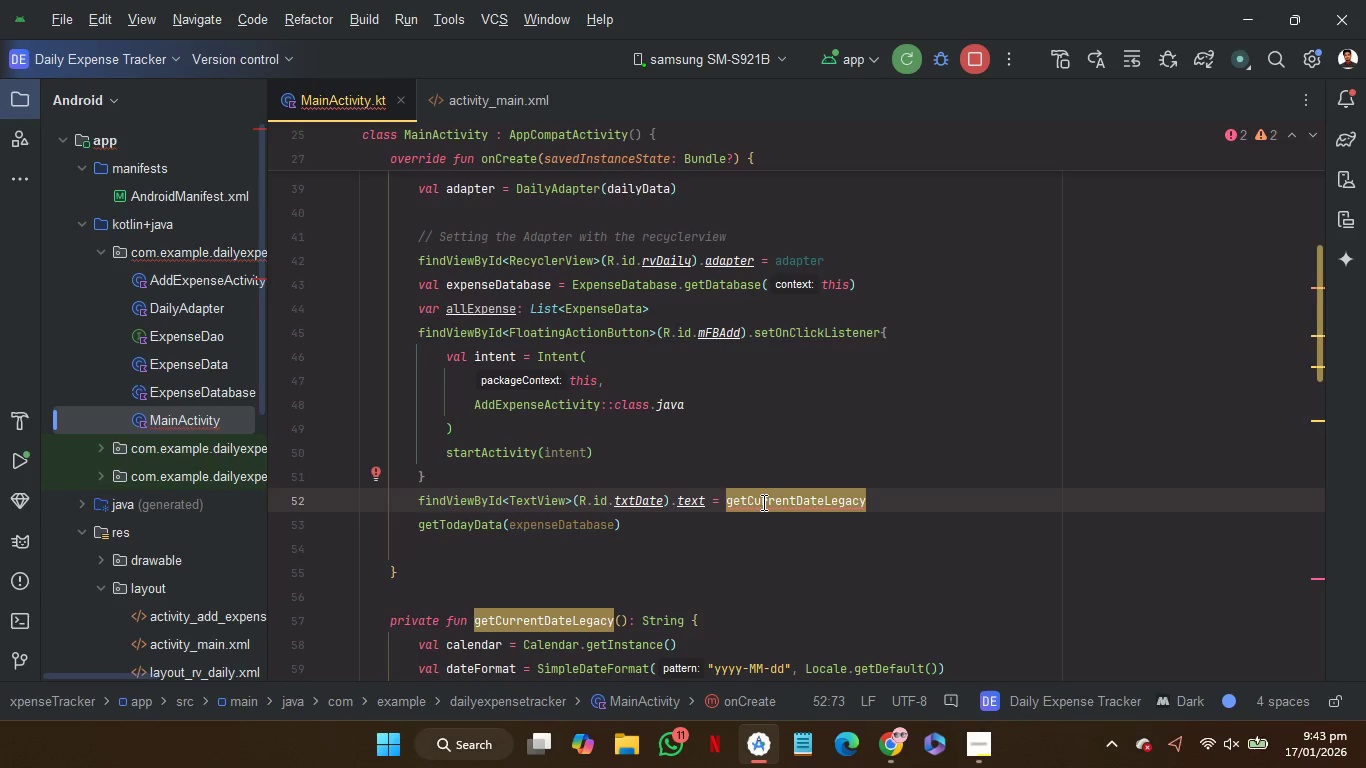 
key(Shift+9)
 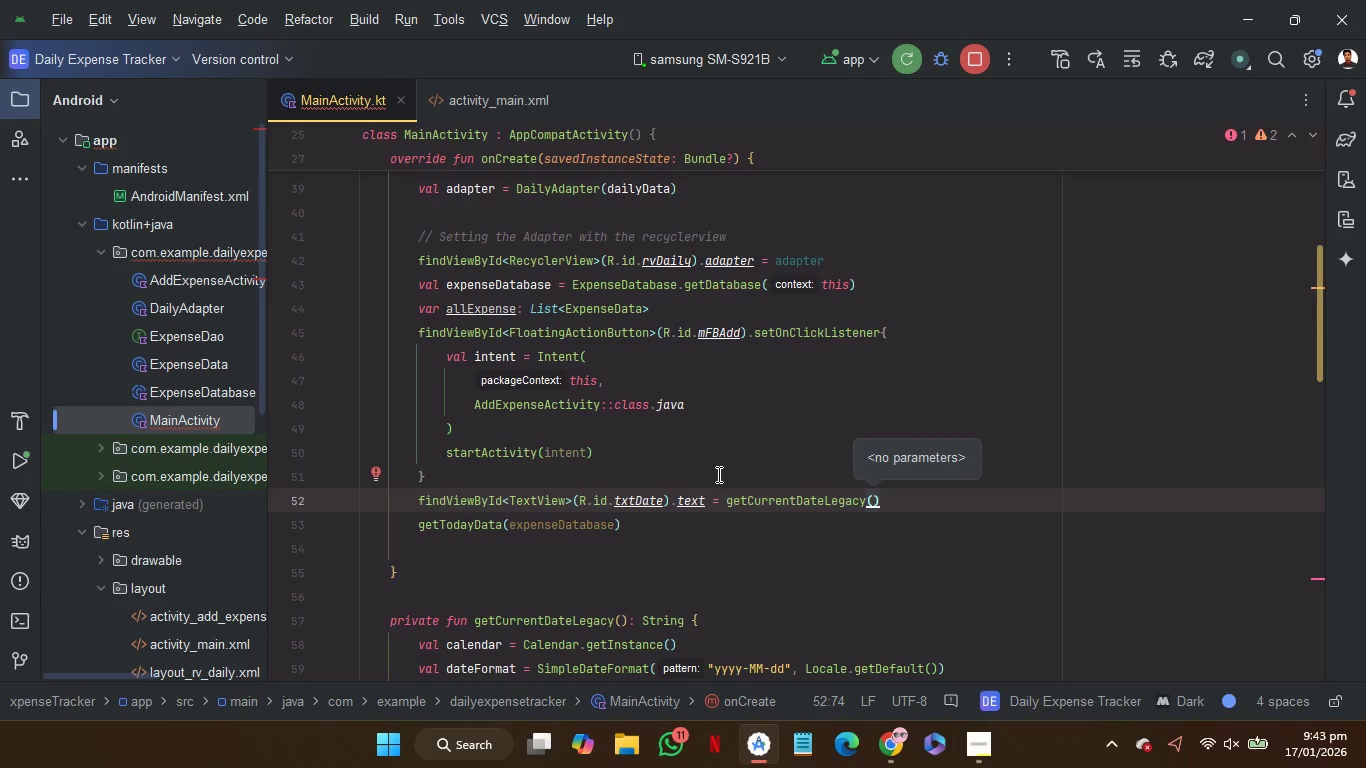 
left_click([718, 474])
 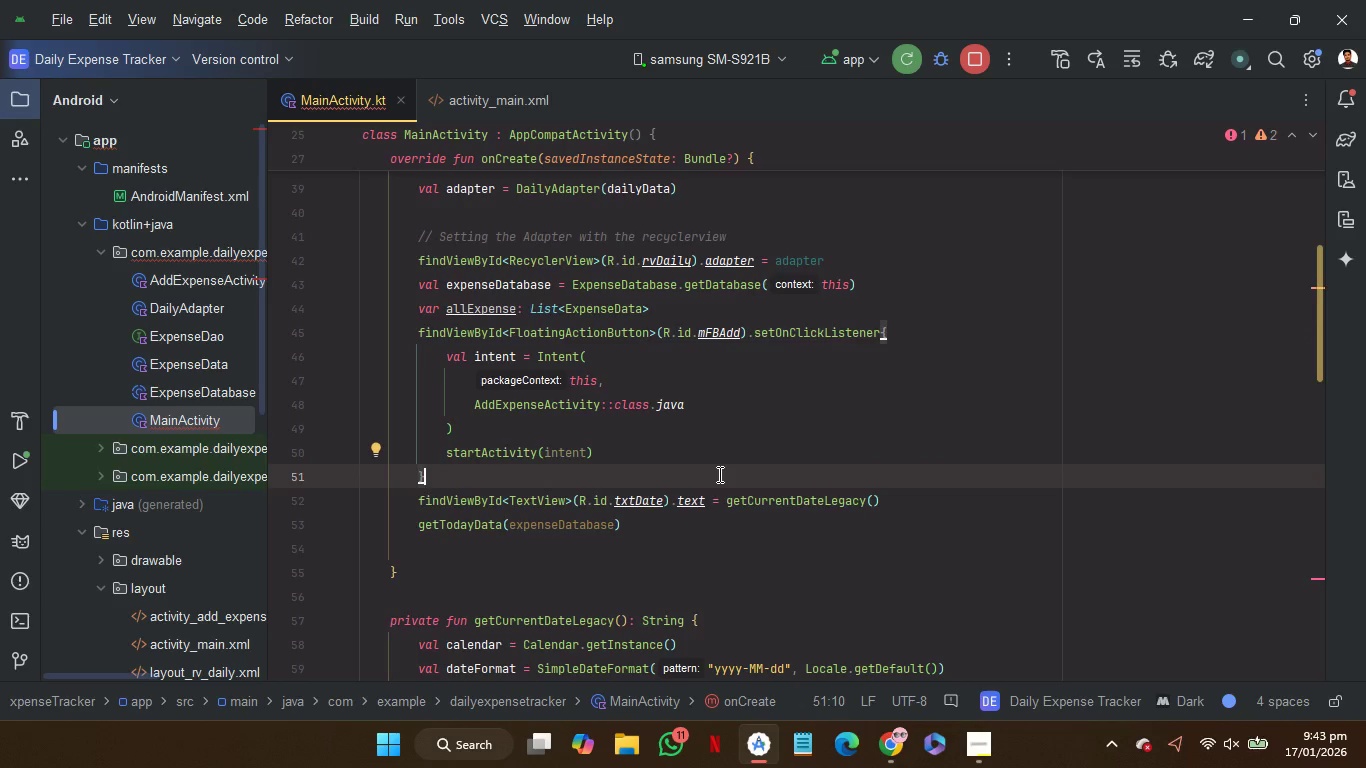 
wait(8.38)
 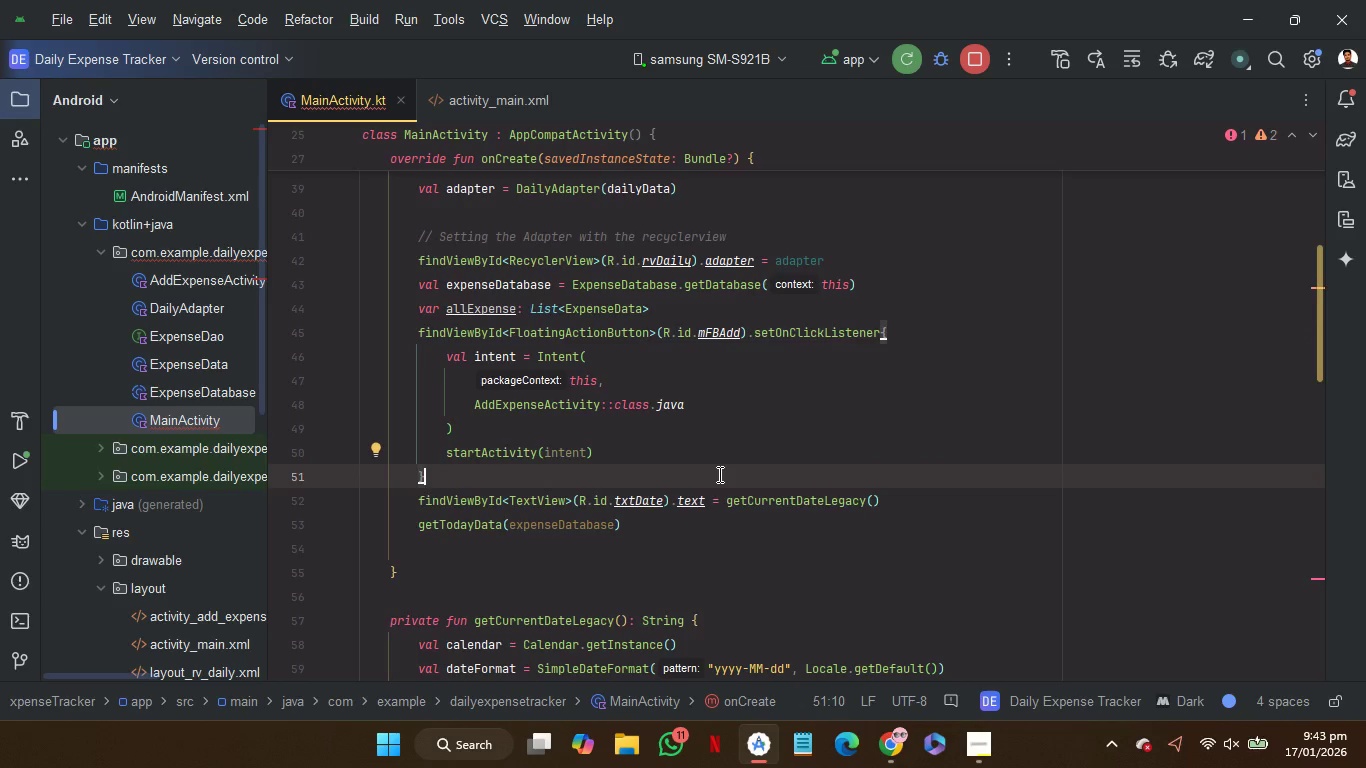 
key(Enter)
 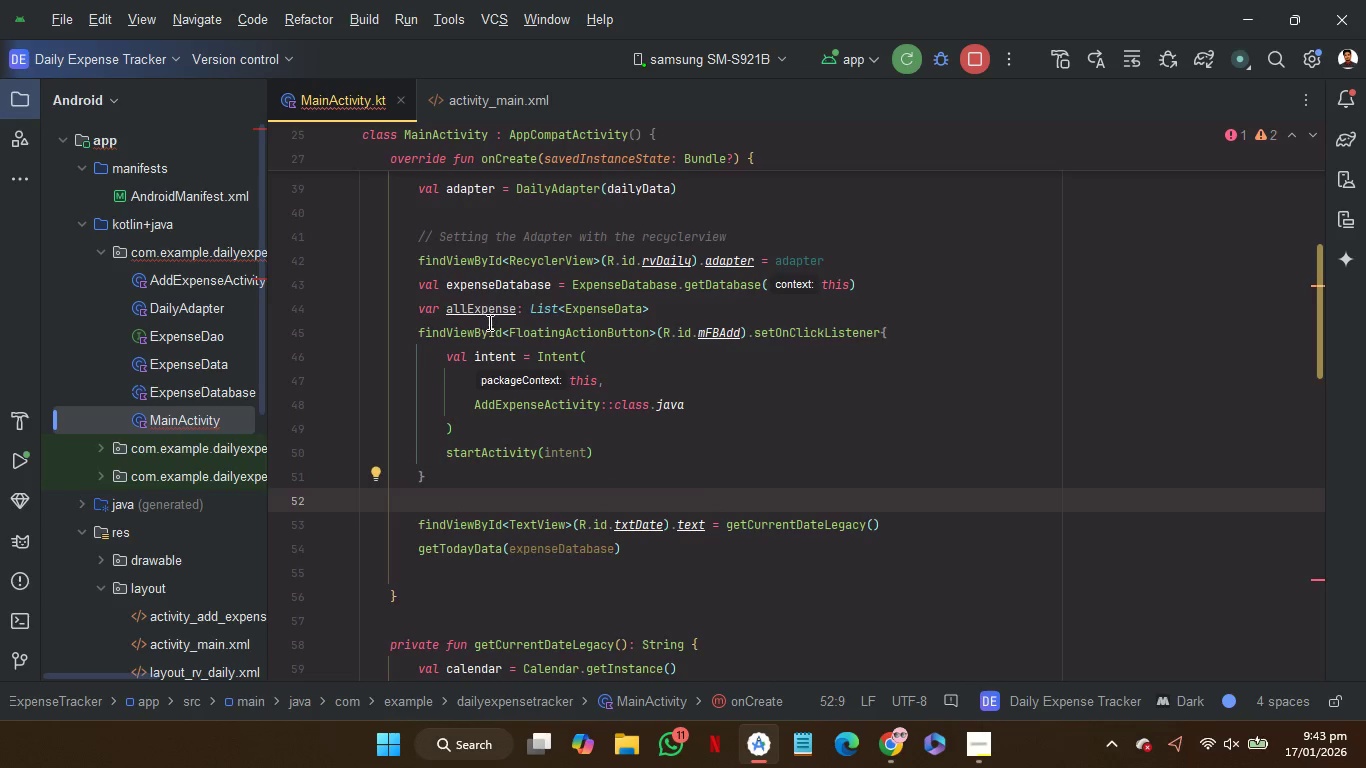 
left_click([483, 310])
 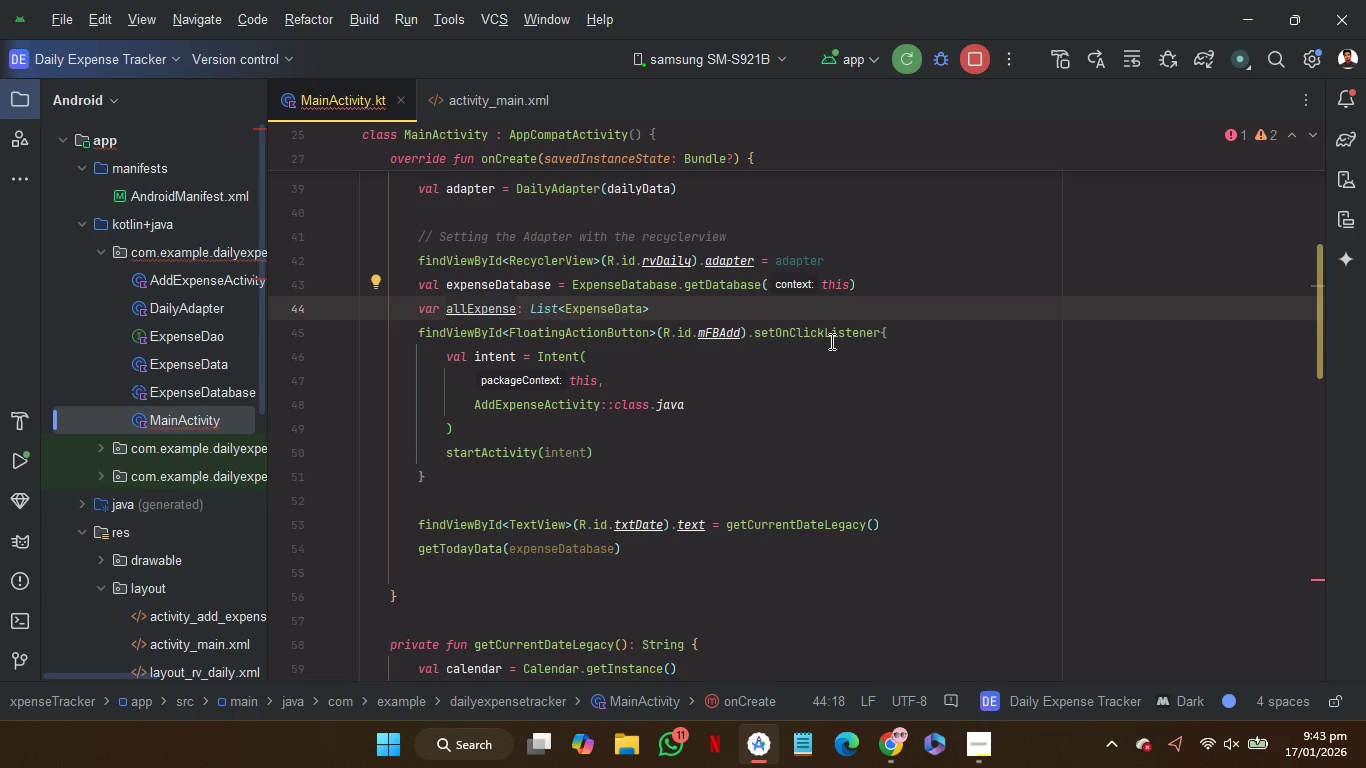 
scroll: coordinate [888, 409], scroll_direction: down, amount: 8.0
 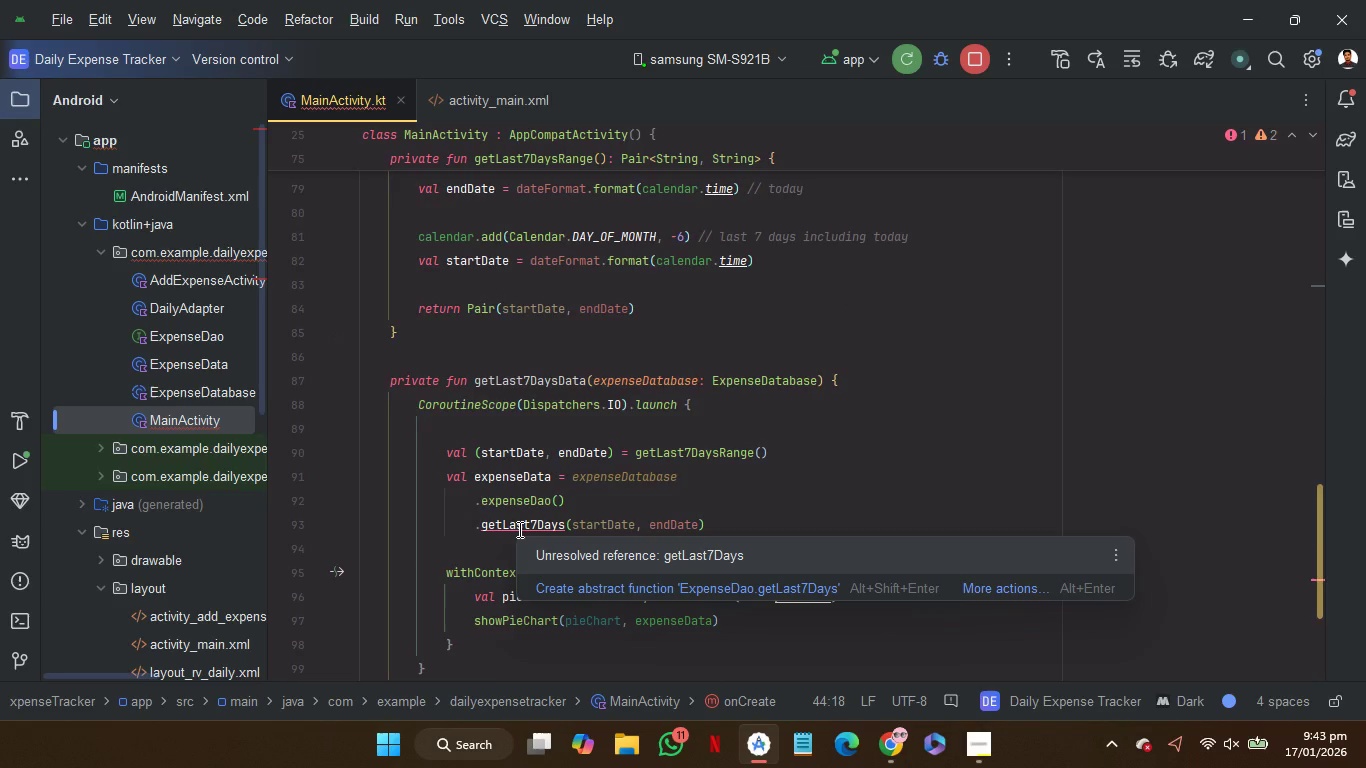 
wait(5.06)
 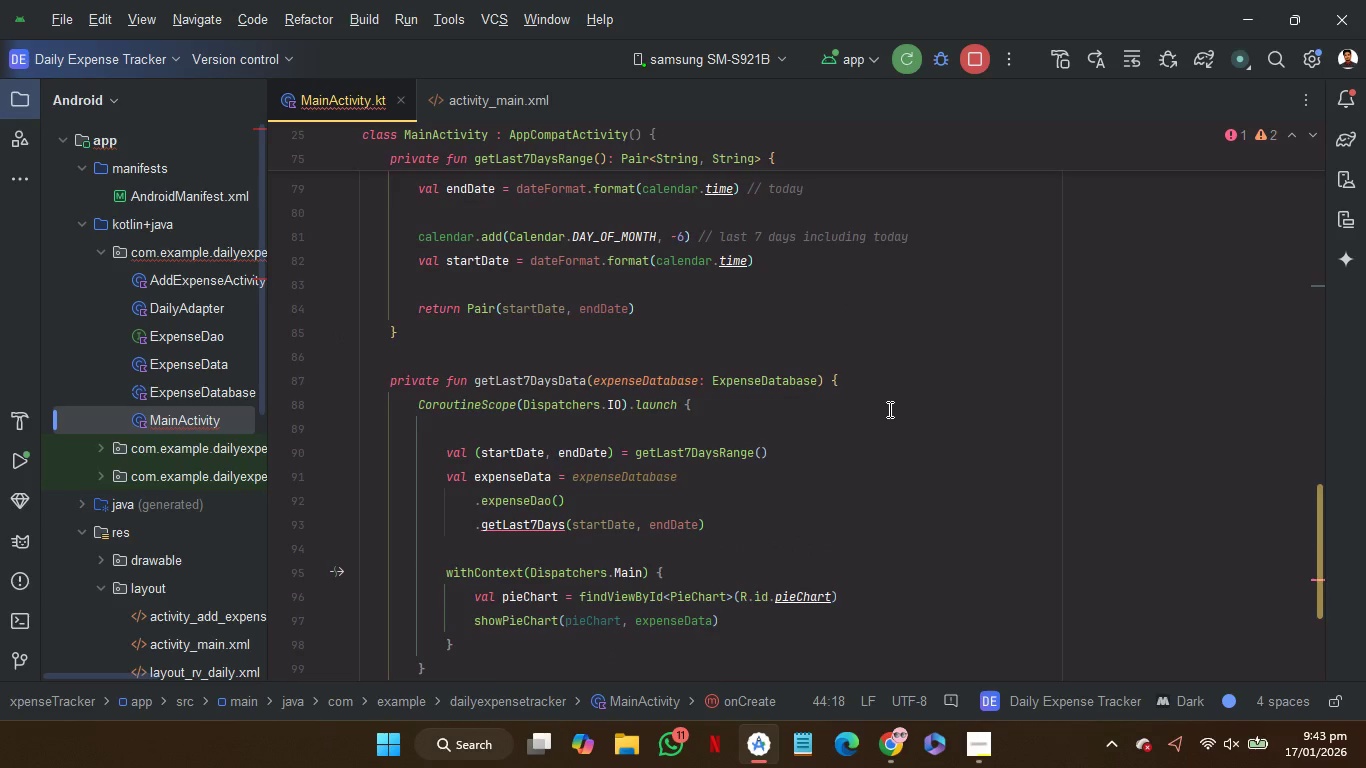 
scroll: coordinate [764, 460], scroll_direction: down, amount: 1.0
 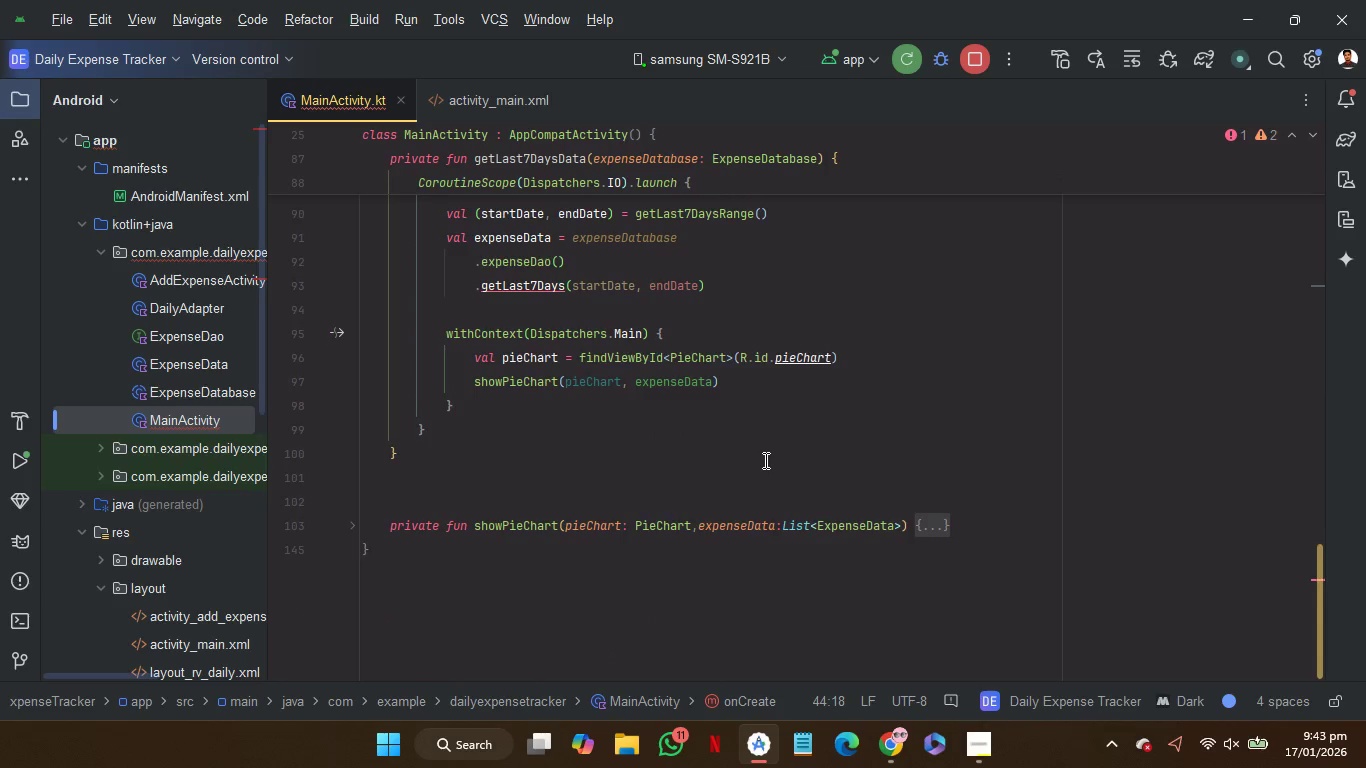 
scroll: coordinate [764, 460], scroll_direction: none, amount: 0.0
 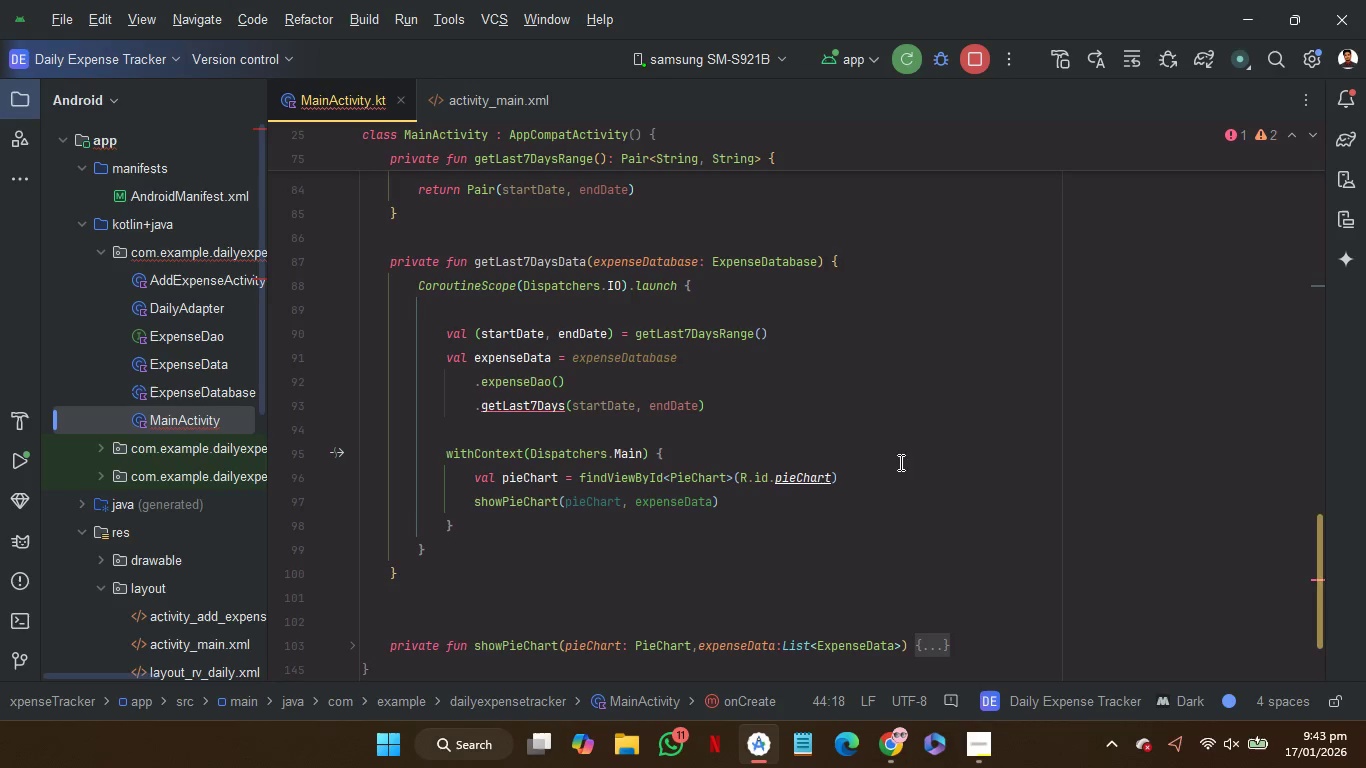 
wait(6.22)
 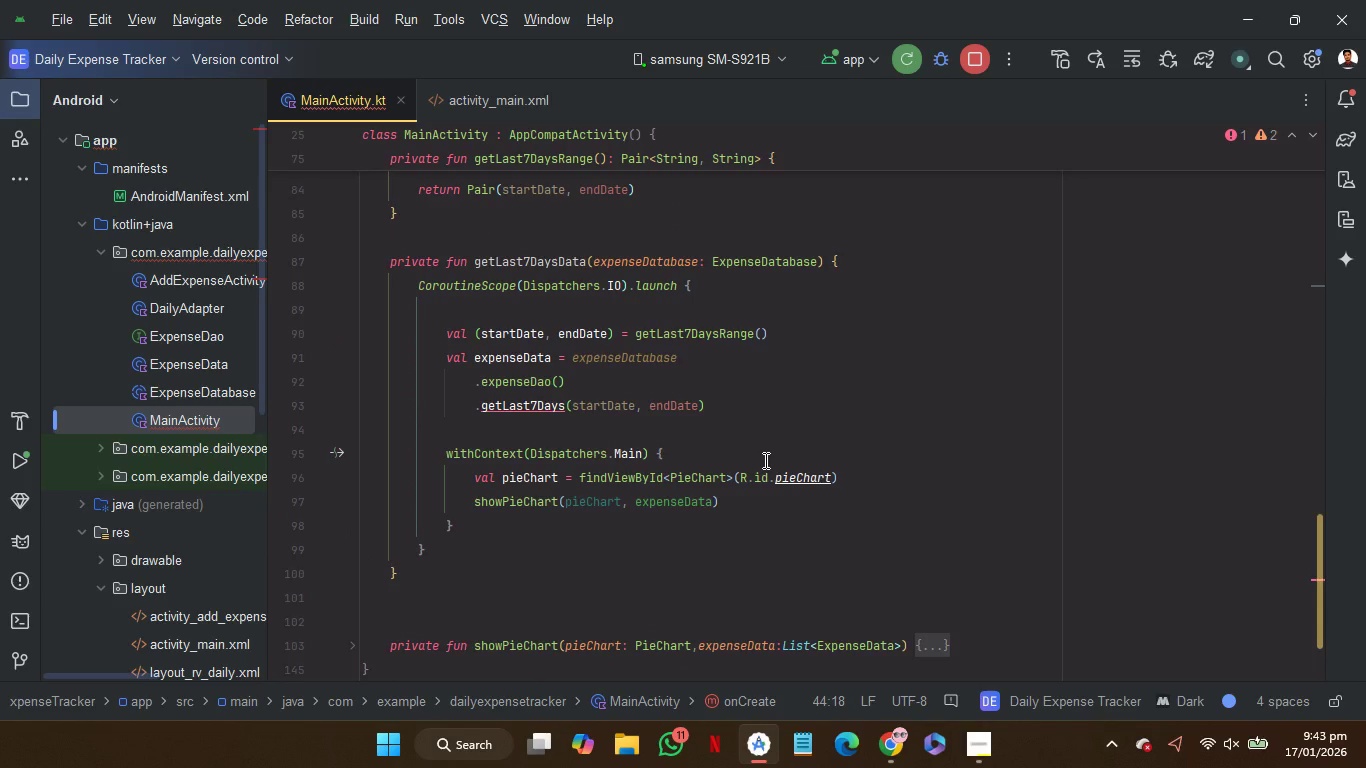 
left_click([887, 764])
 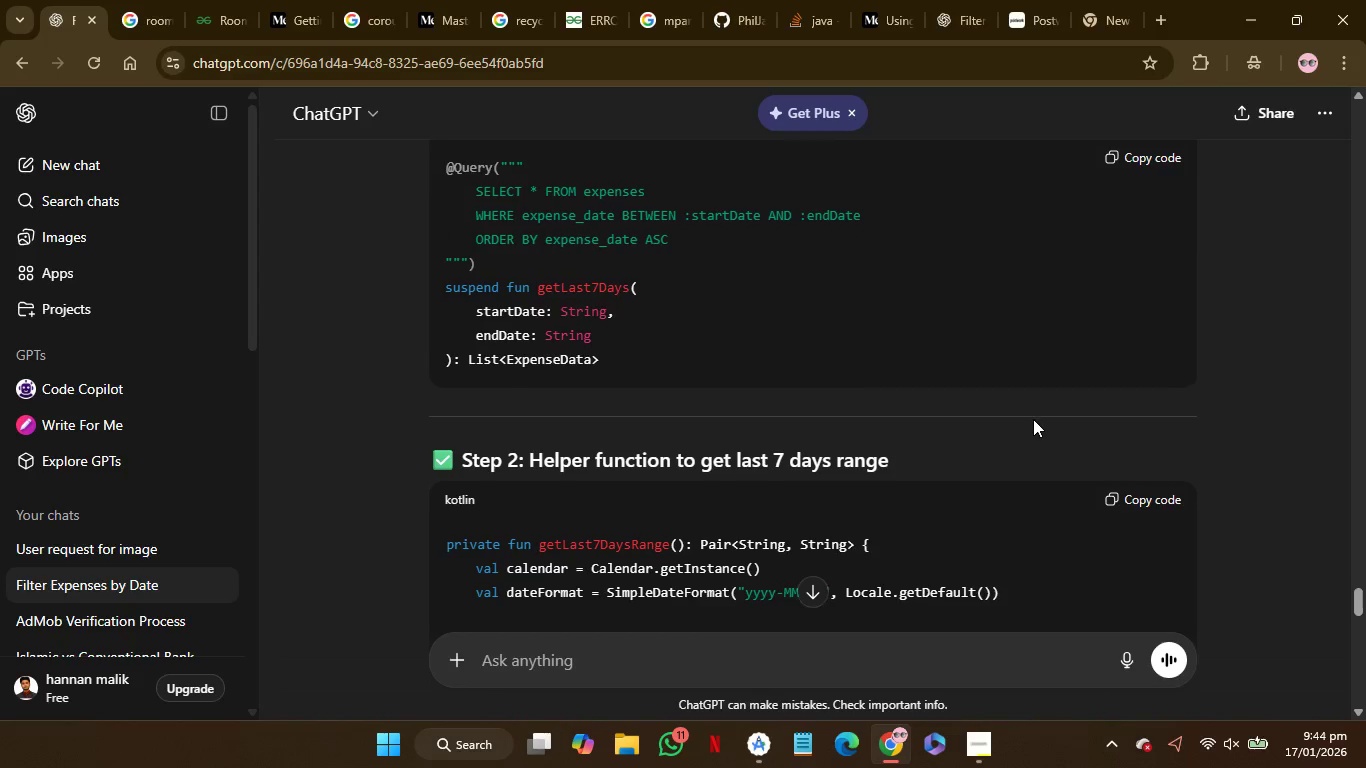 
wait(40.8)
 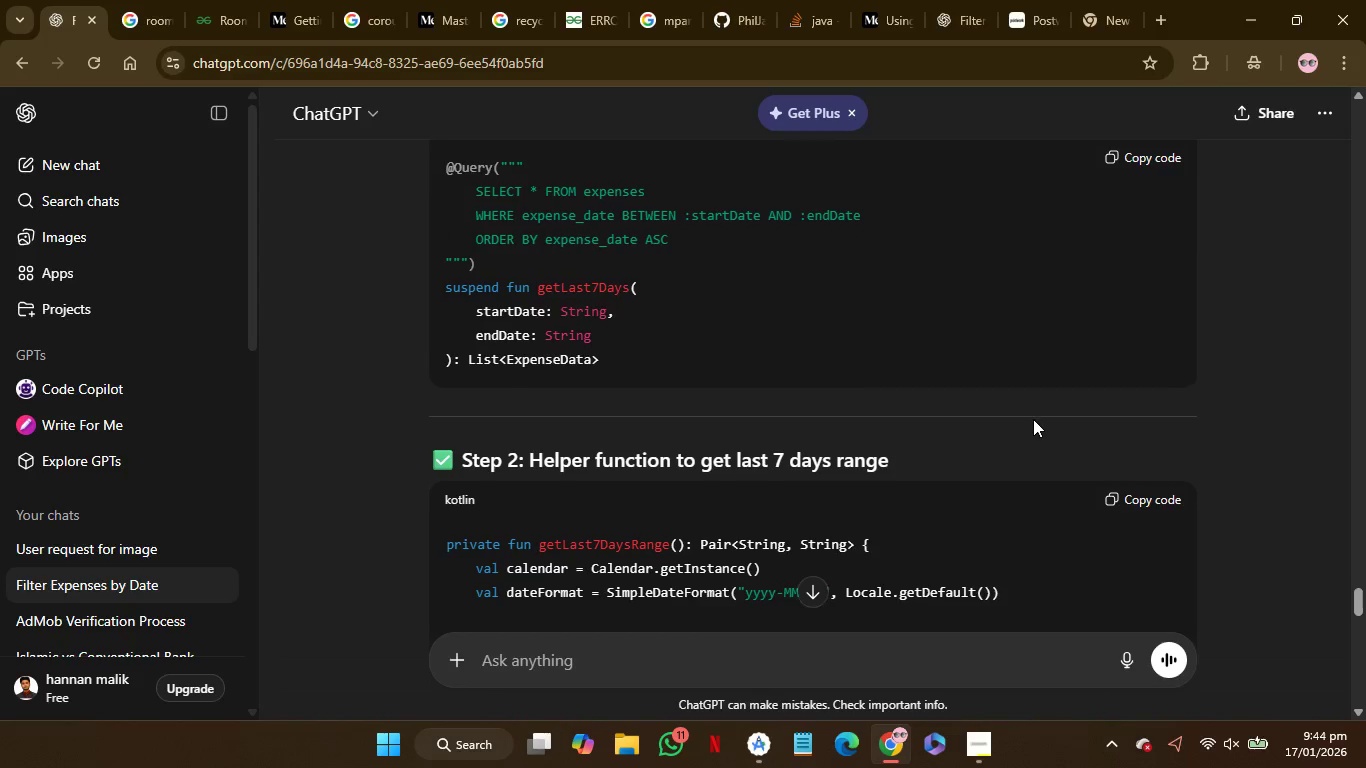 
left_click([897, 743])
 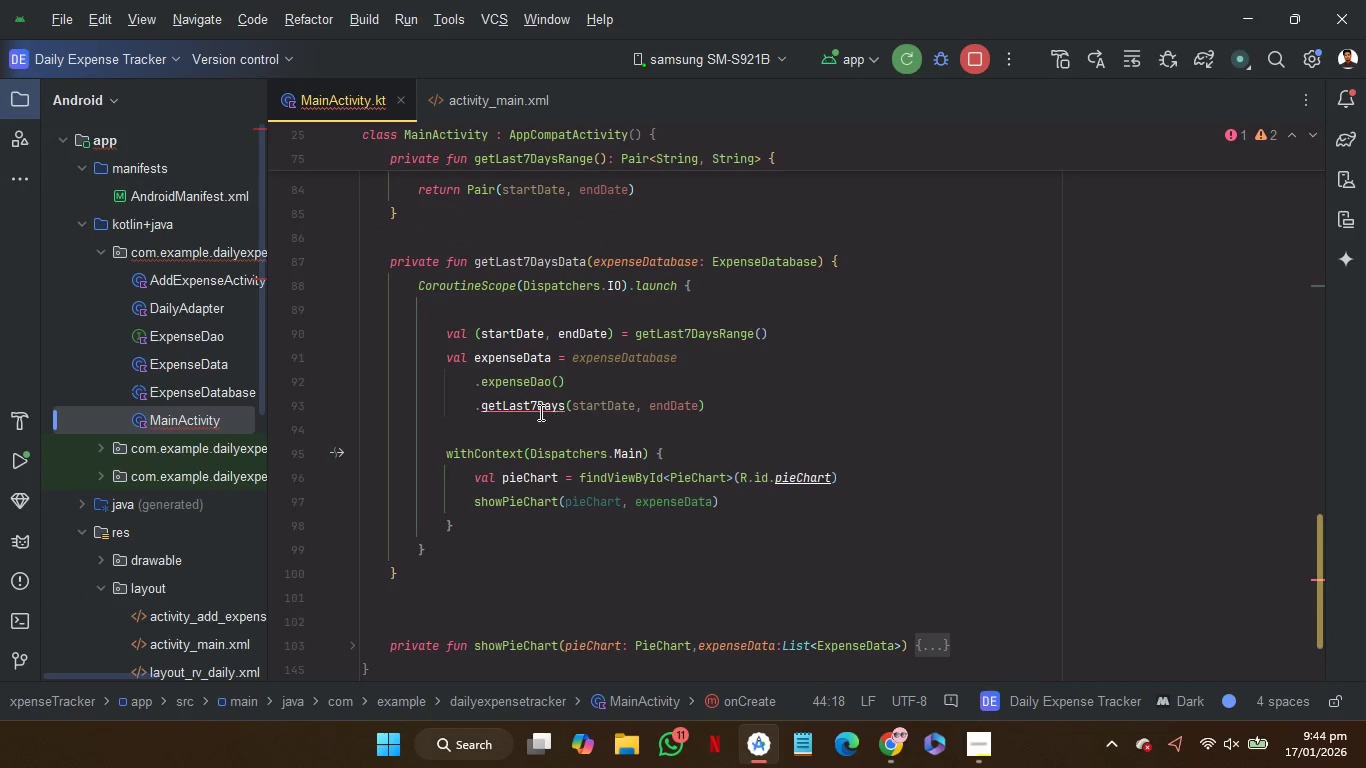 
double_click([534, 412])
 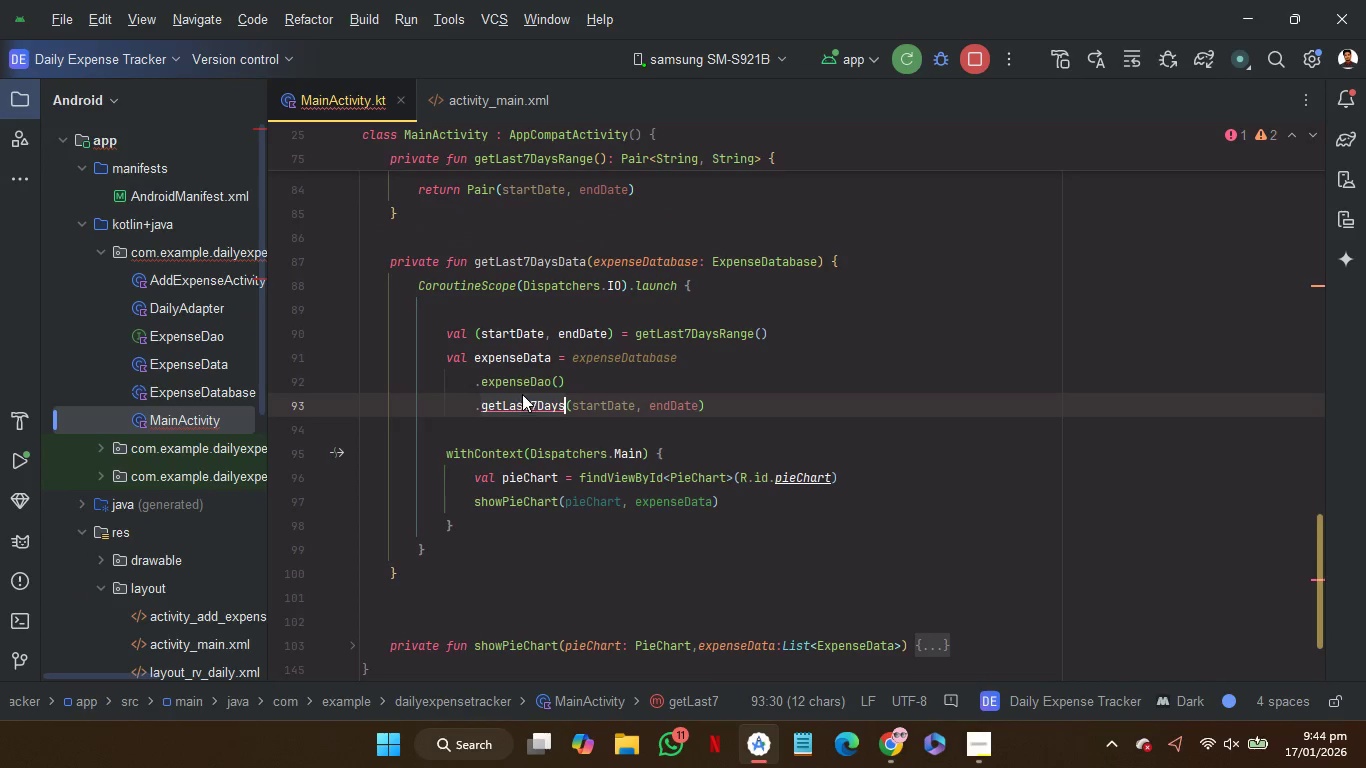 
hold_key(key=ControlRight, duration=1.3)
left_click([519, 381])
 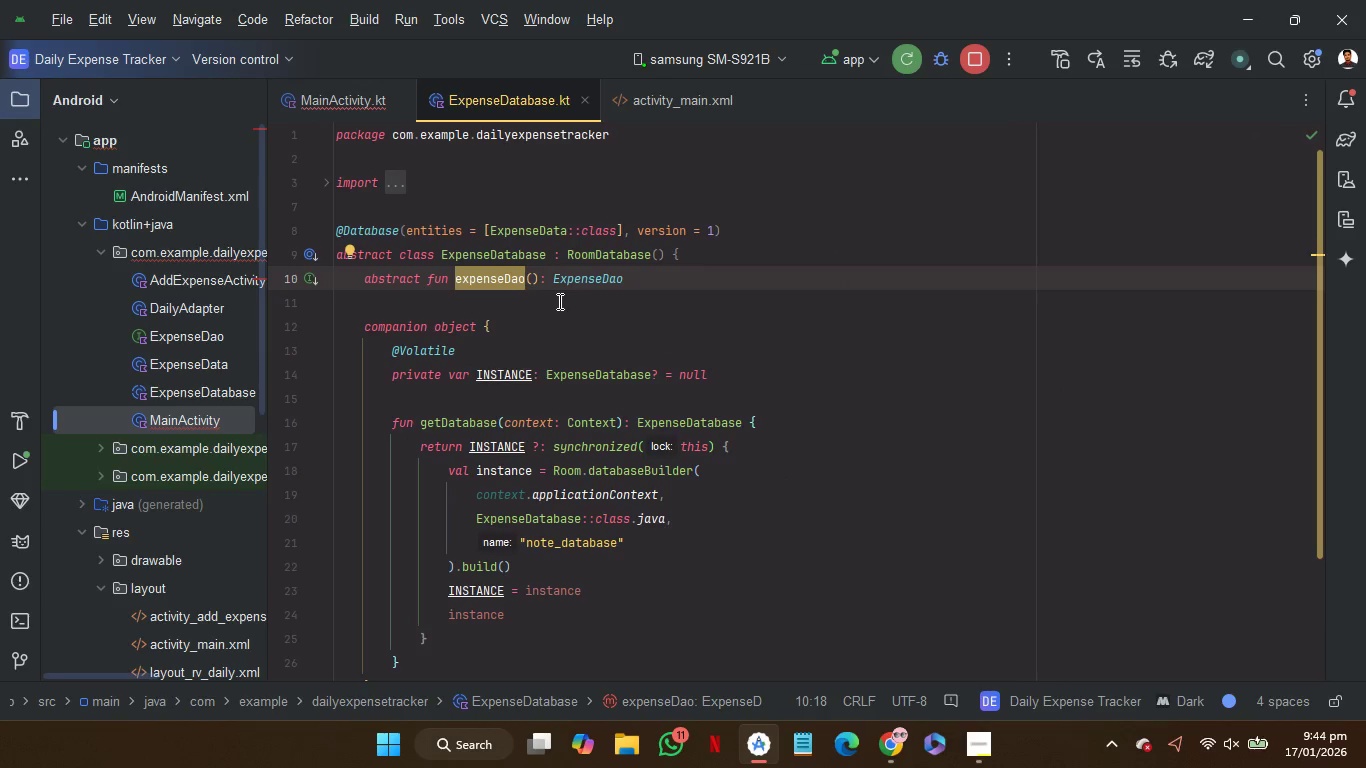 
hold_key(key=ControlRight, duration=1.3)
left_click([585, 275])
 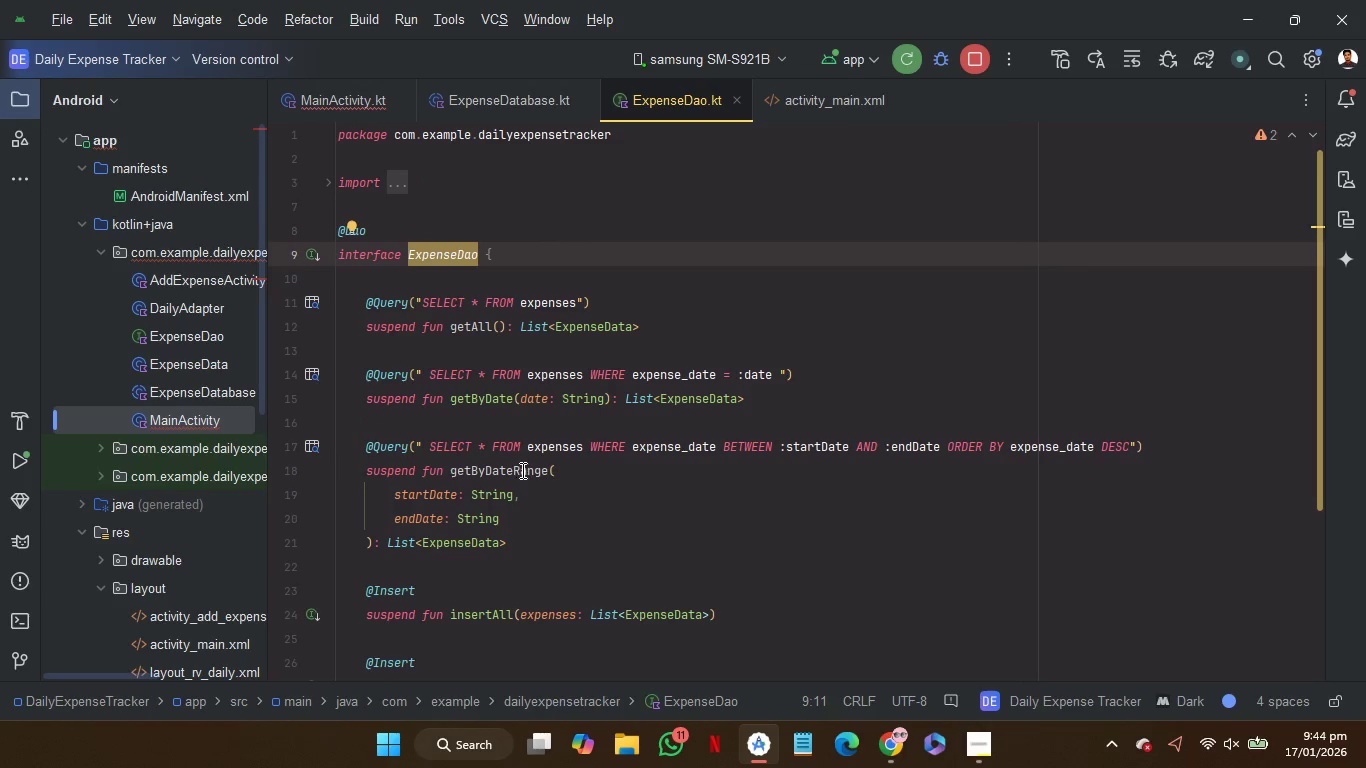 
double_click([518, 470])
 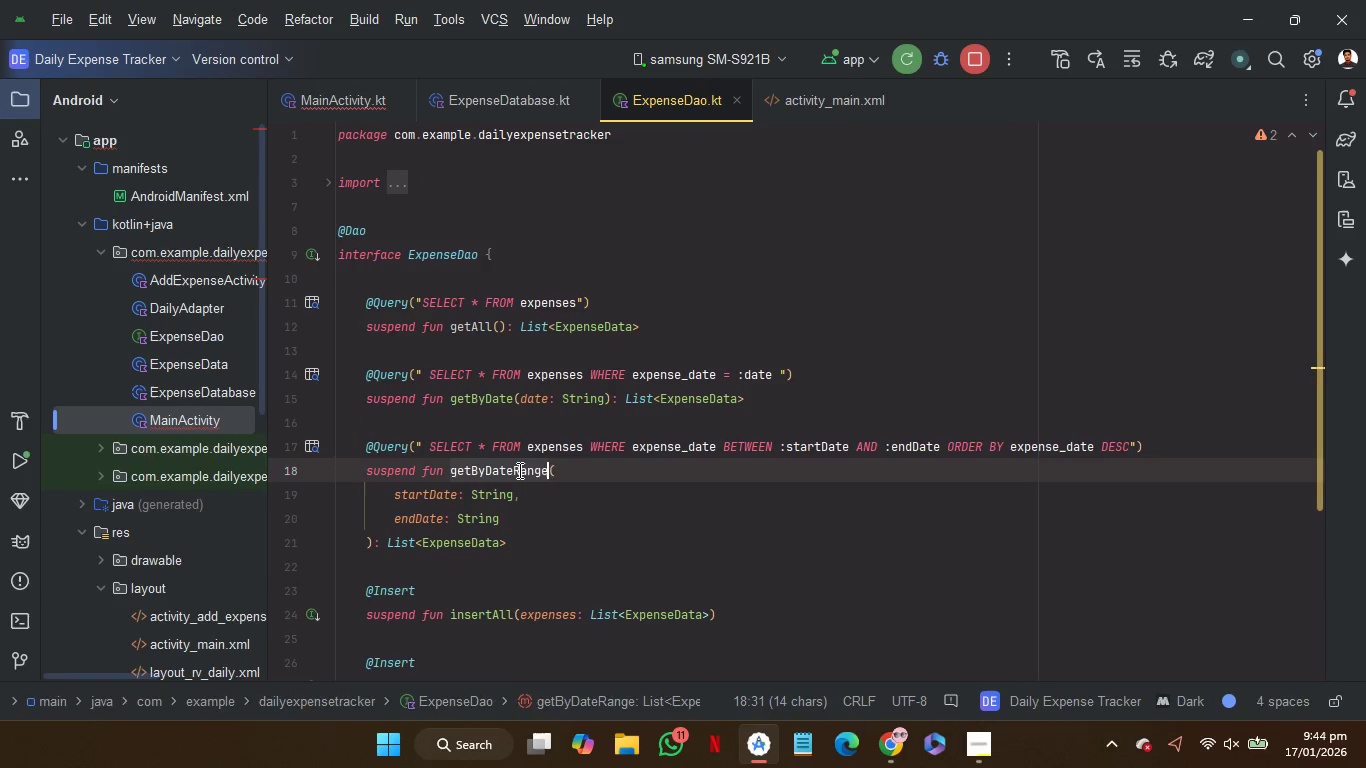 
key(Control+C)
 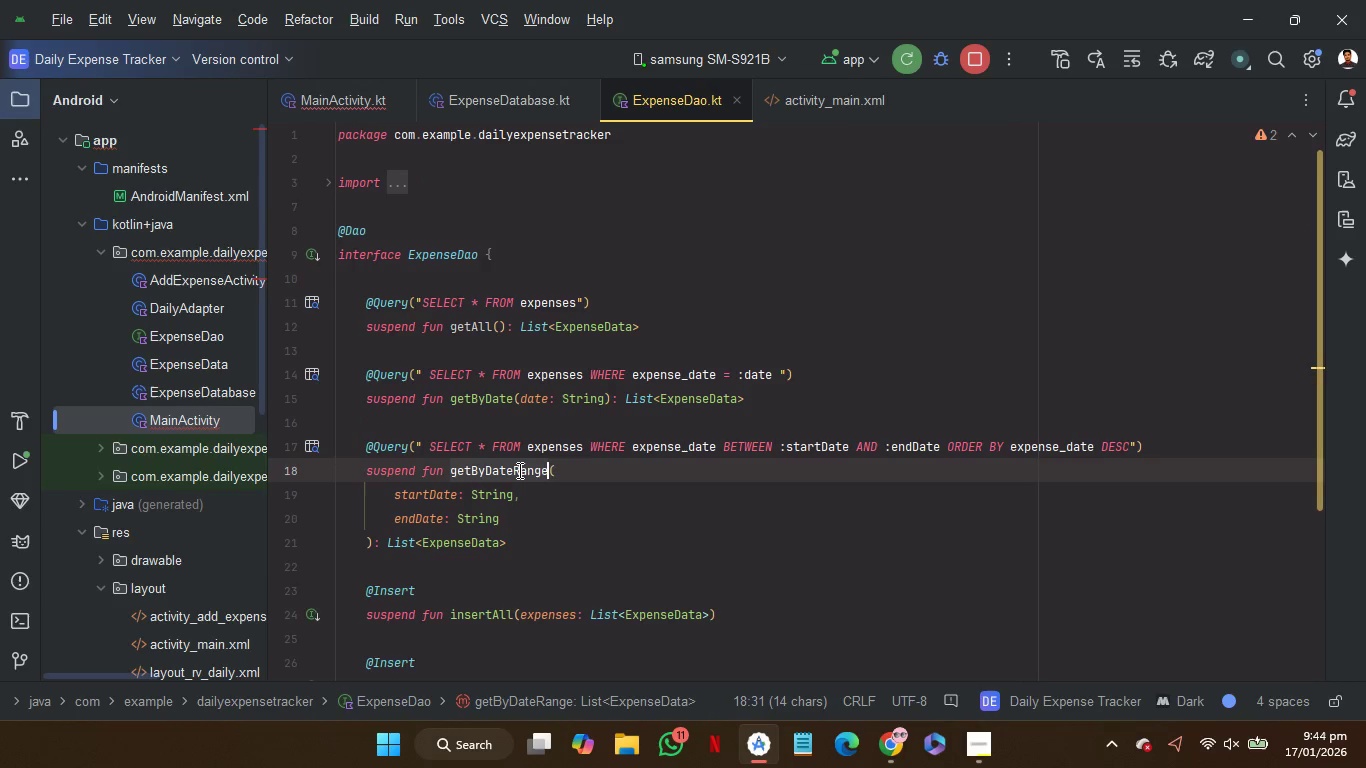 
key(Control+C)
 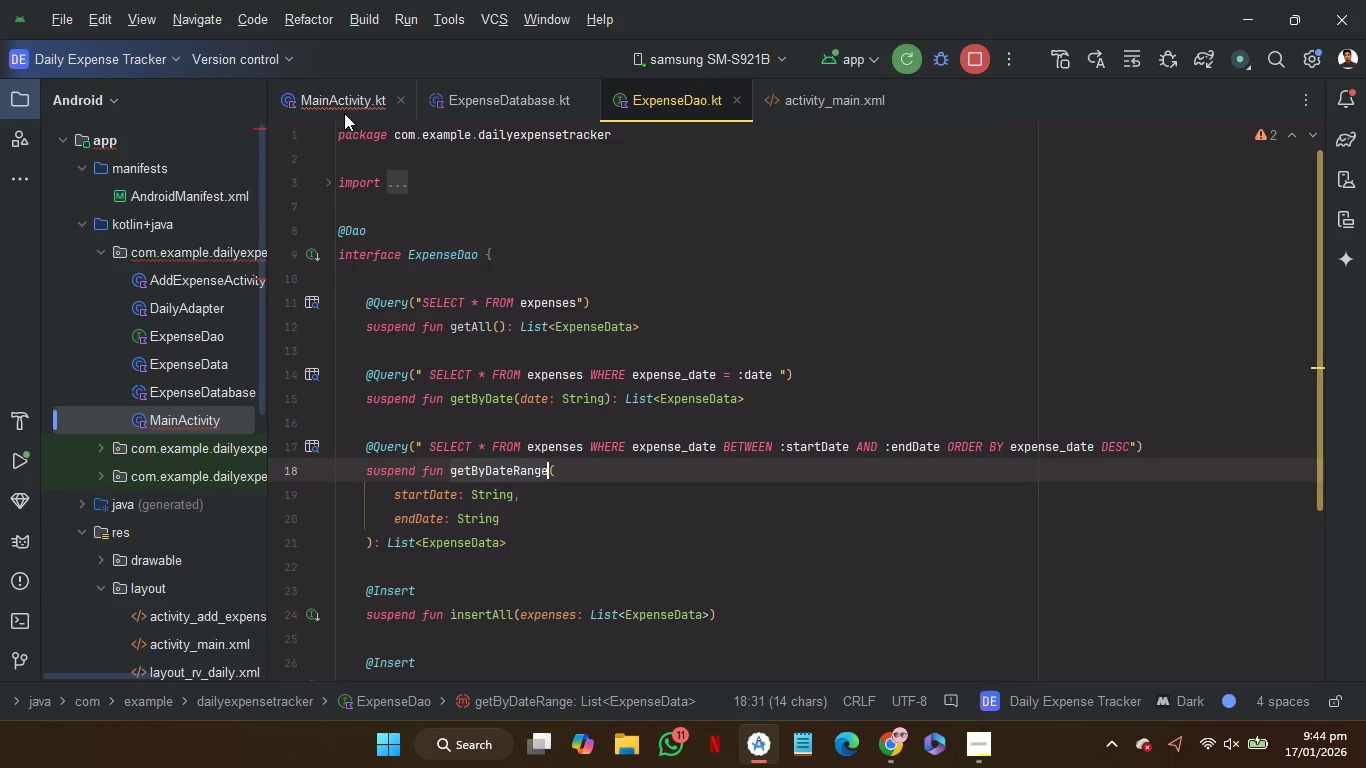 
left_click([341, 109])
 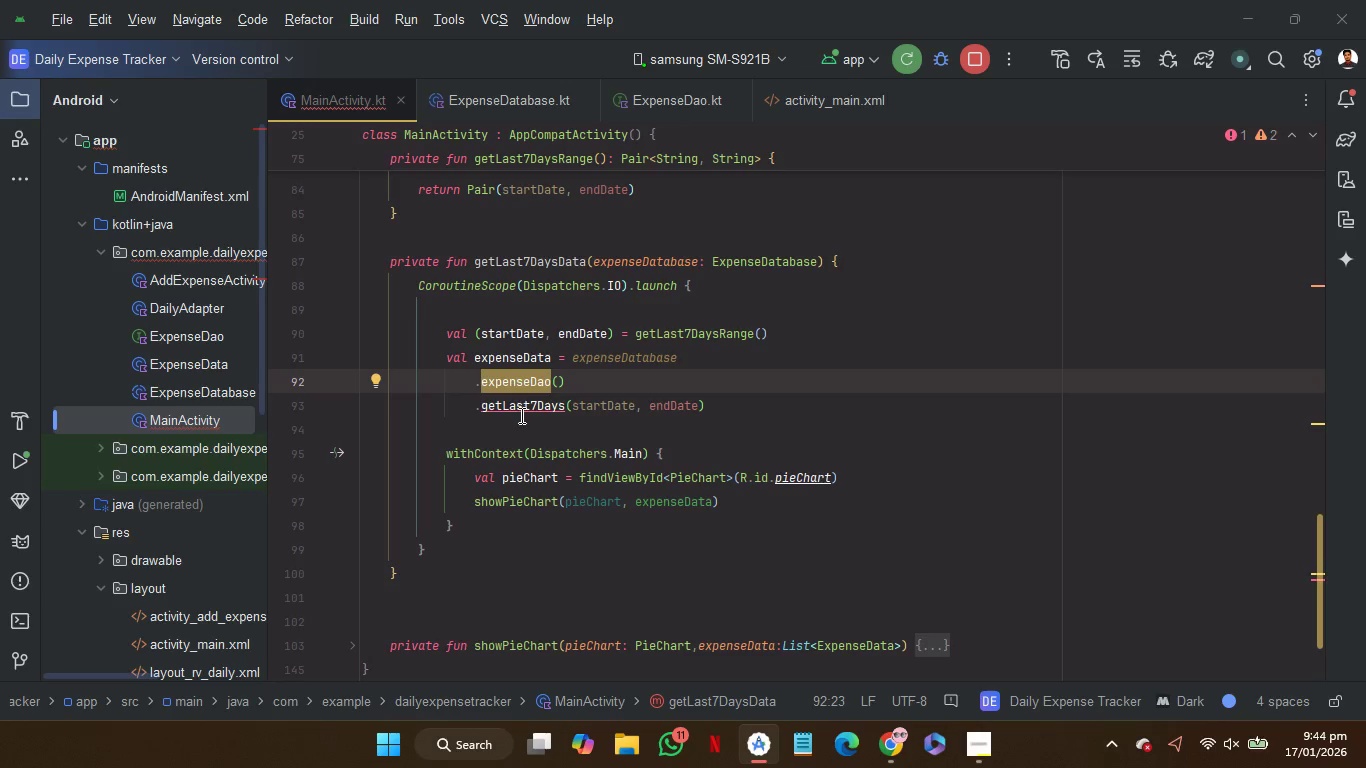 
double_click([522, 416])
 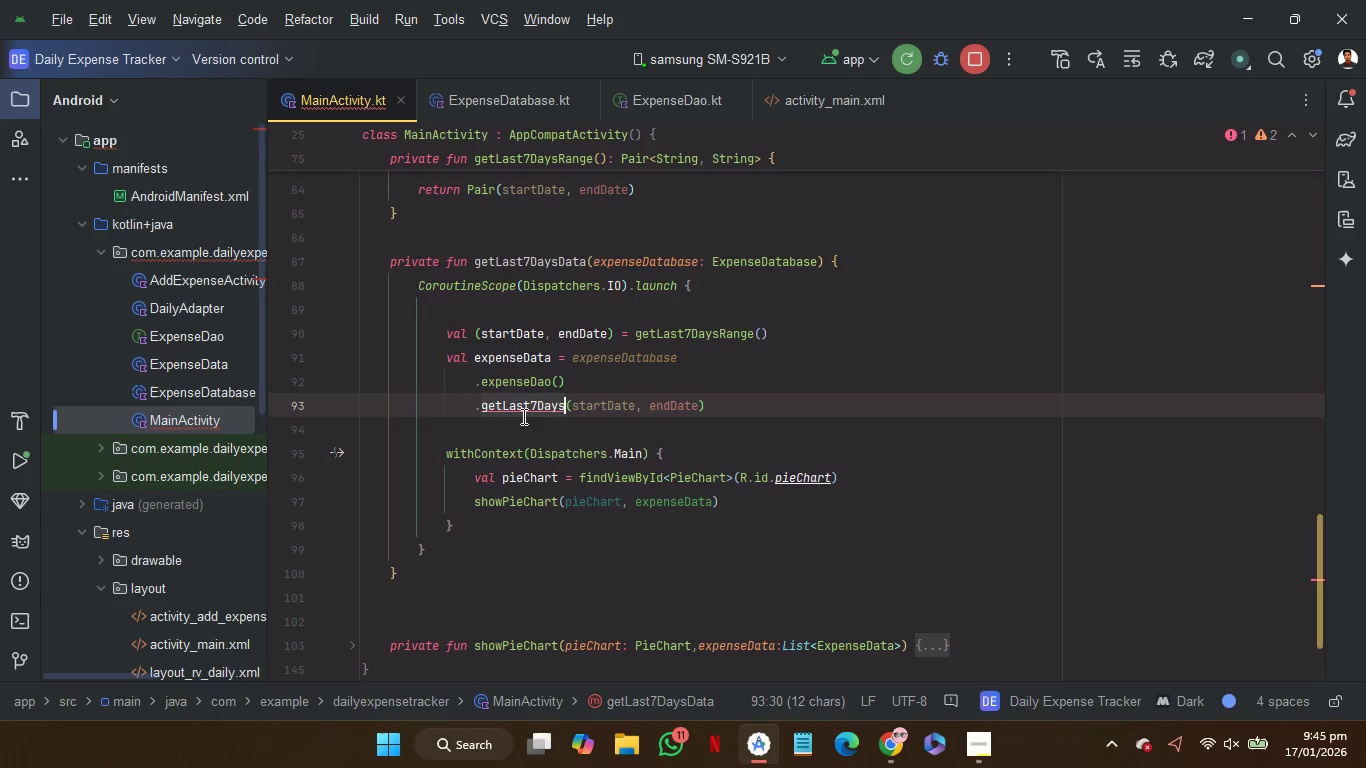 
key(Control+V)
 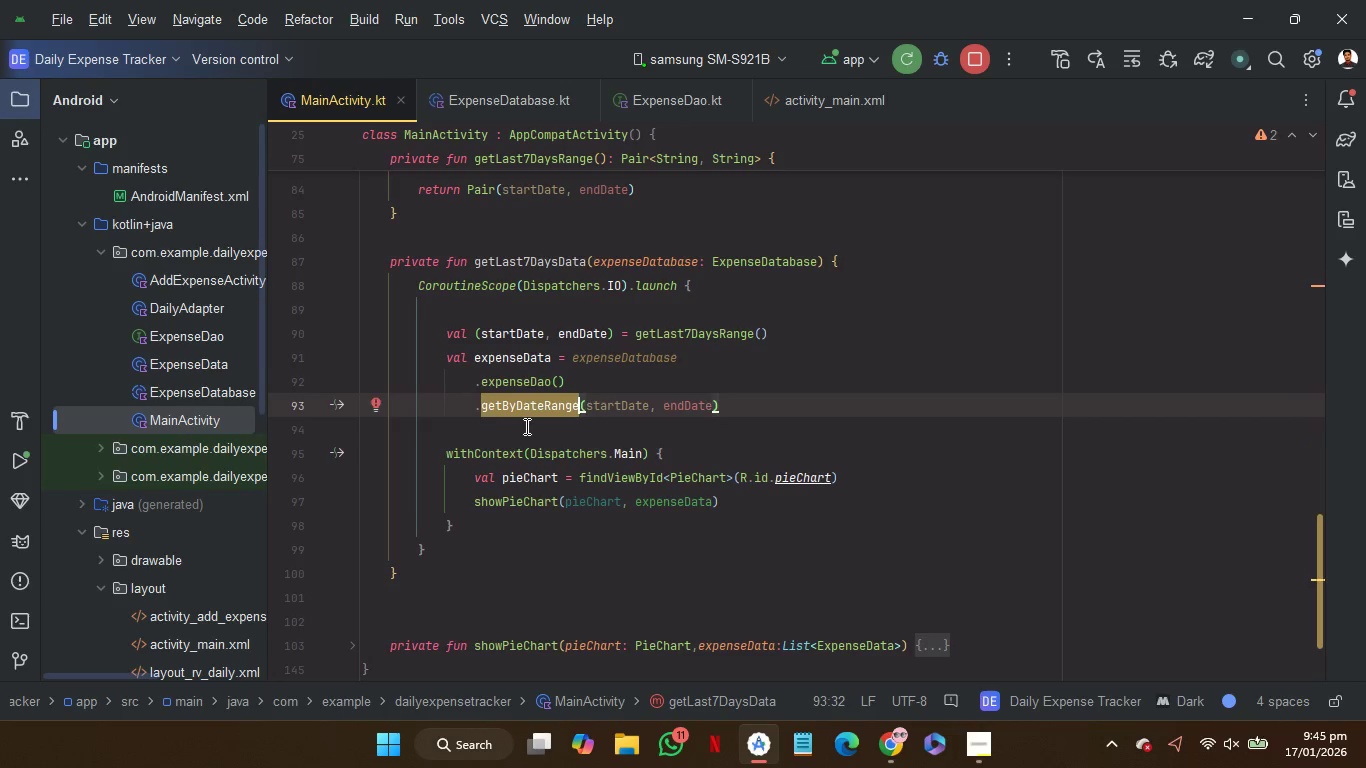 
left_click([525, 426])
 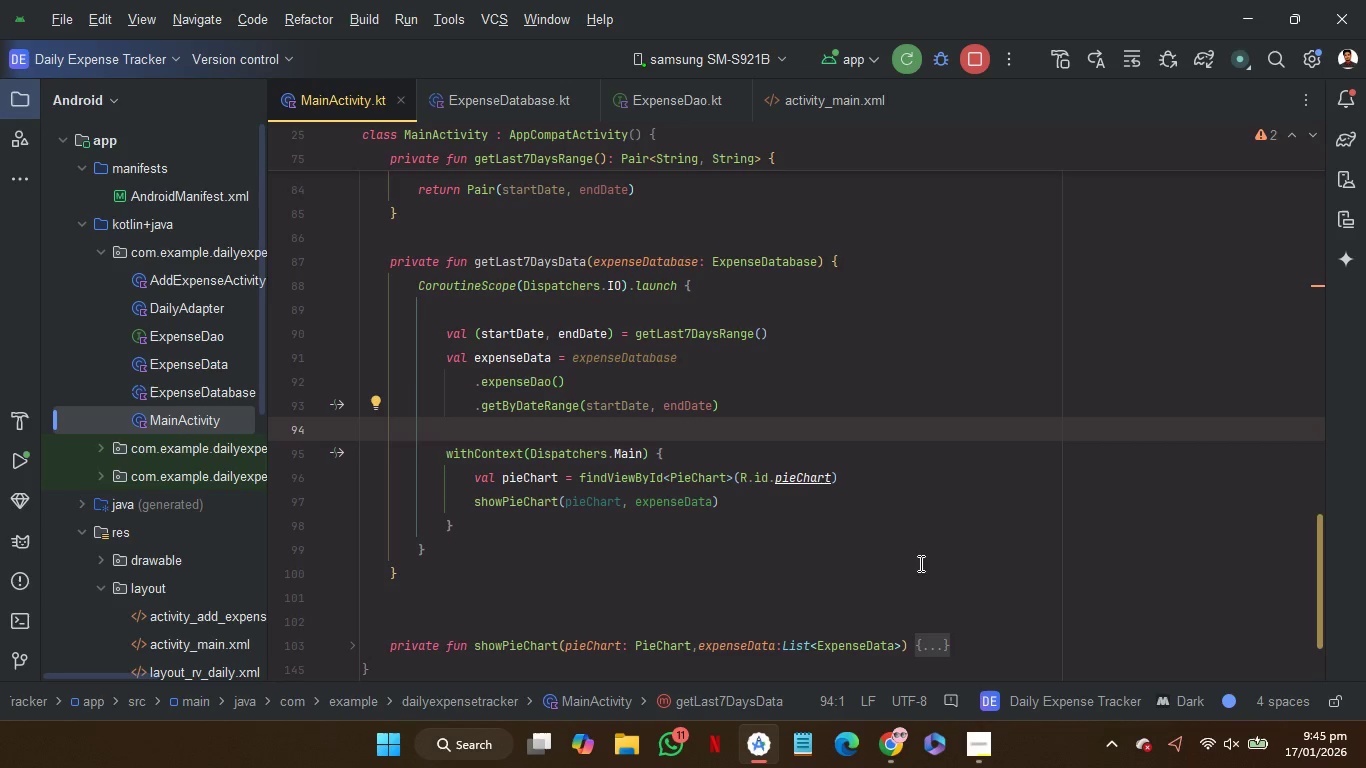 
wait(13.81)
 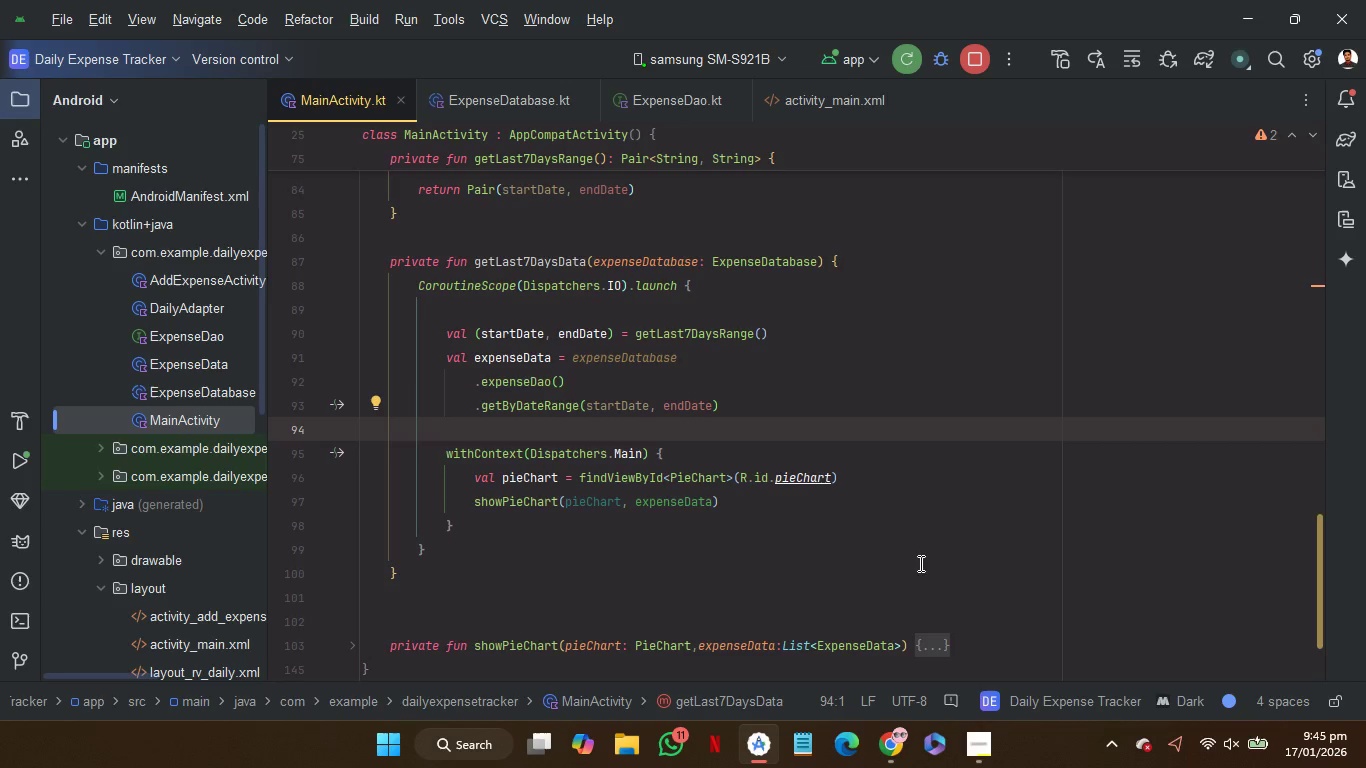 
left_click([902, 745])
 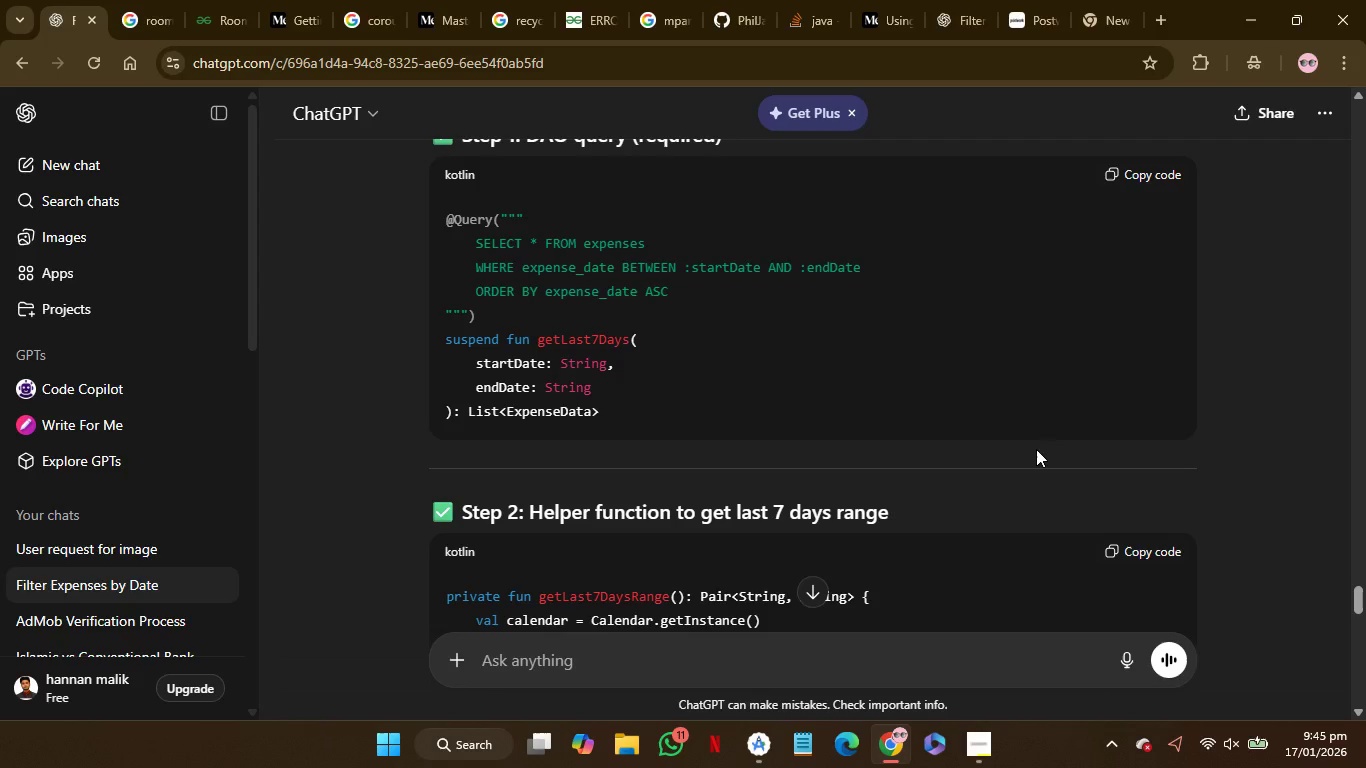 
wait(8.42)
 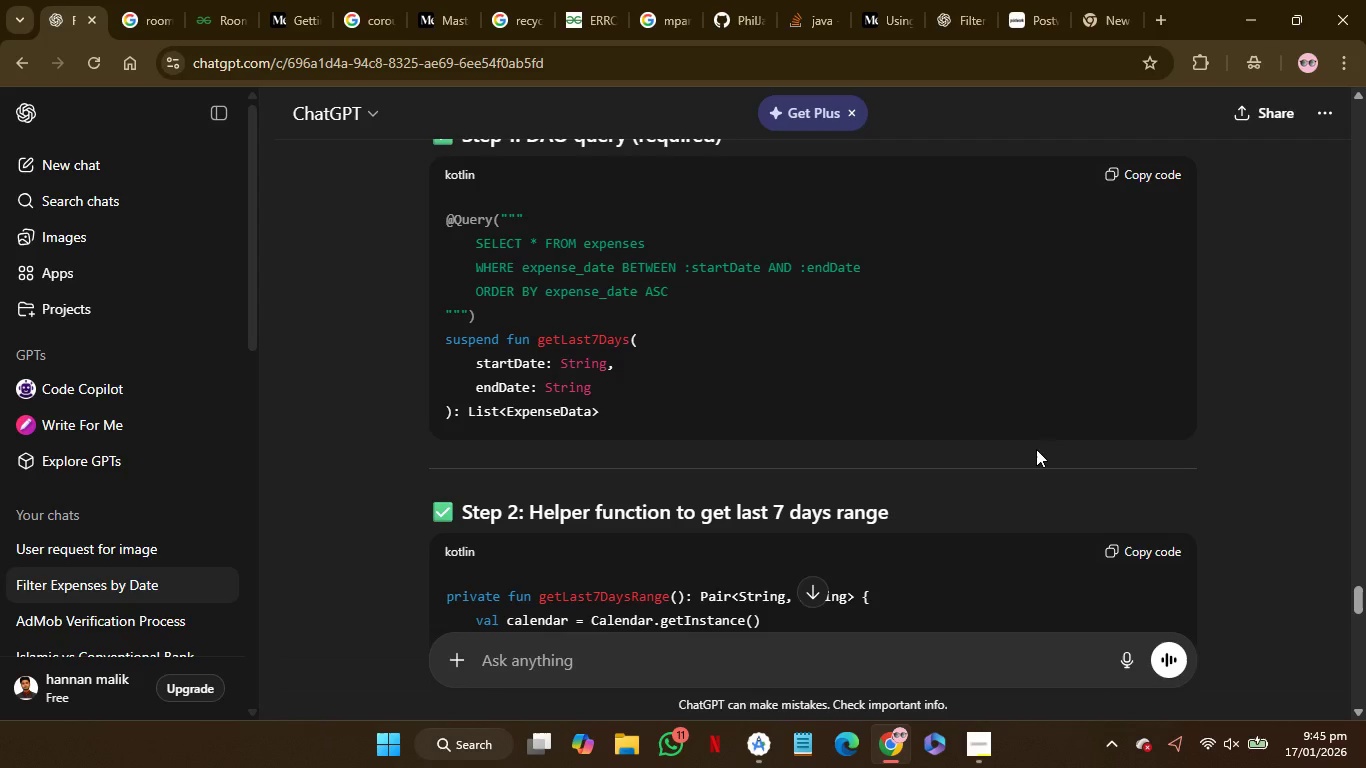 
left_click([899, 756])
 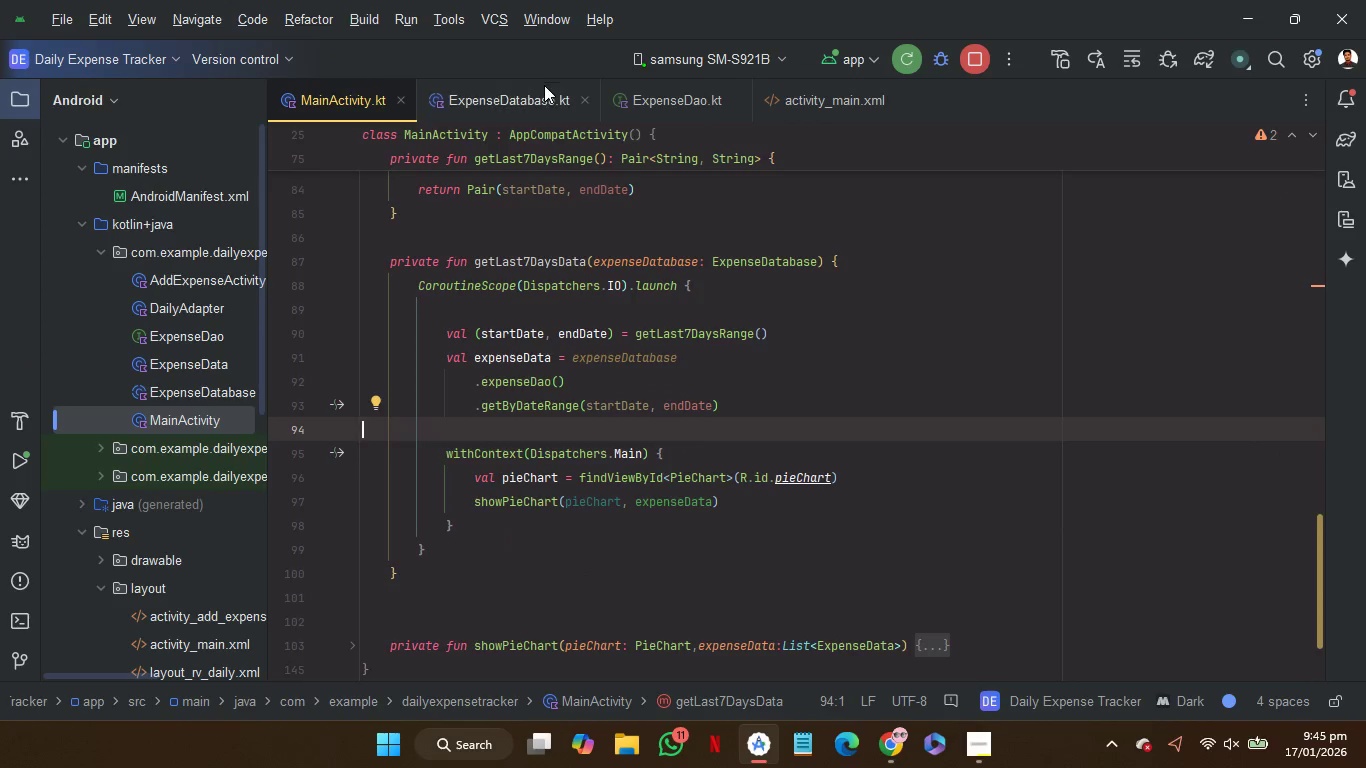 
left_click([544, 106])
 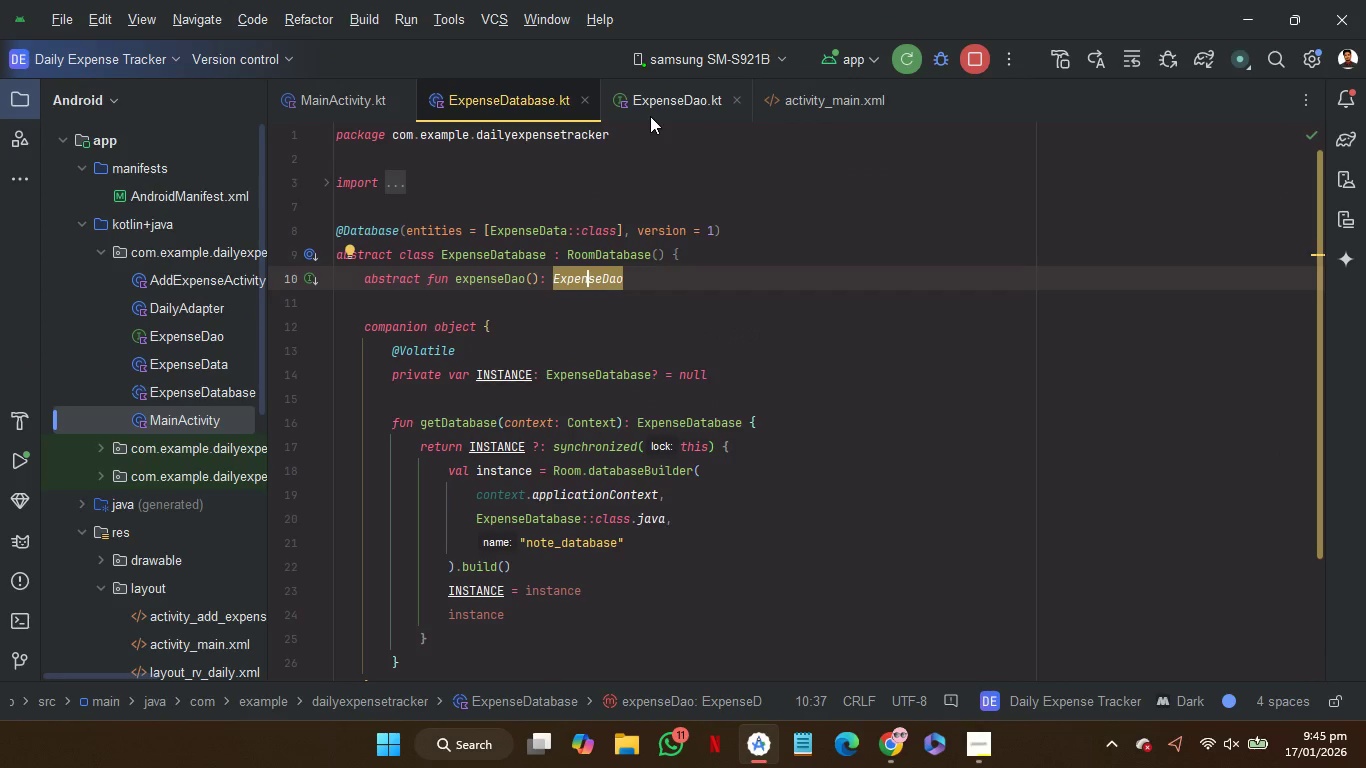 
left_click([650, 116])
 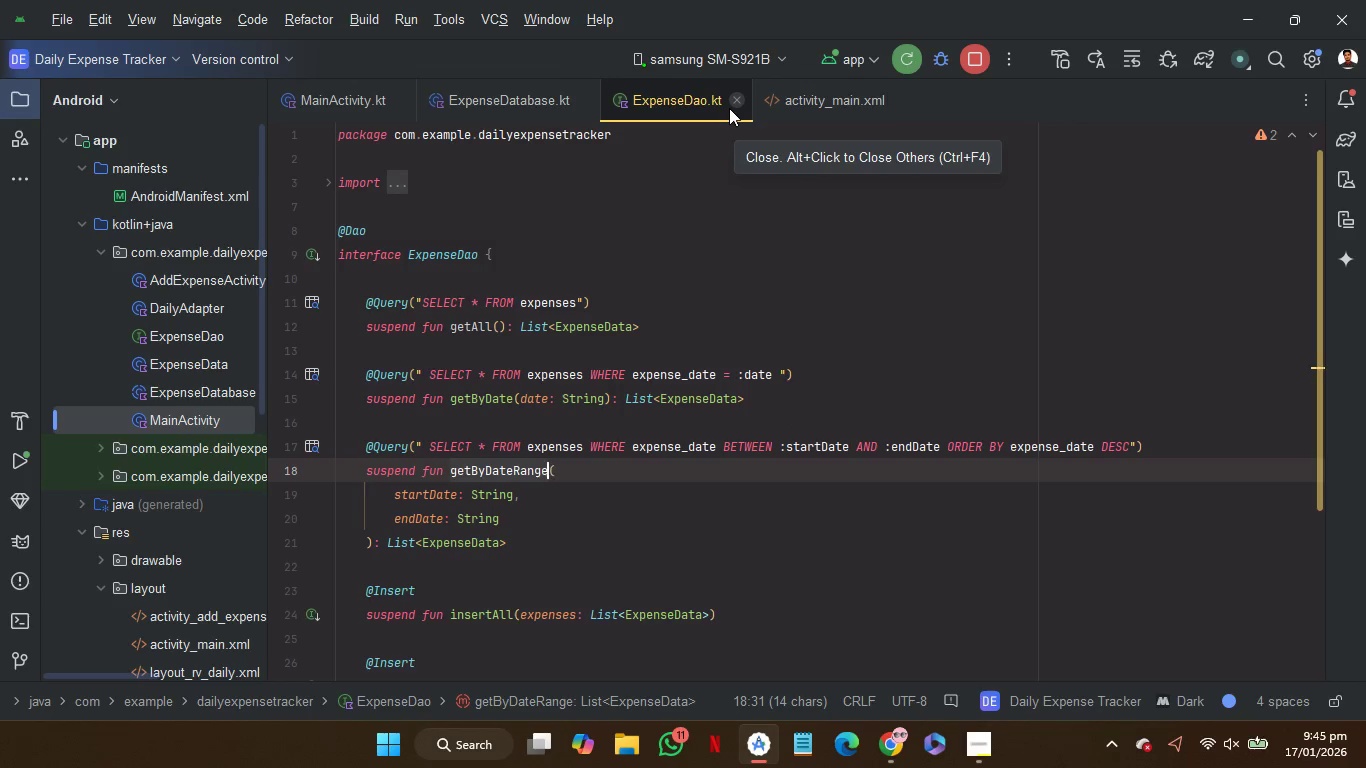 
wait(5.5)
 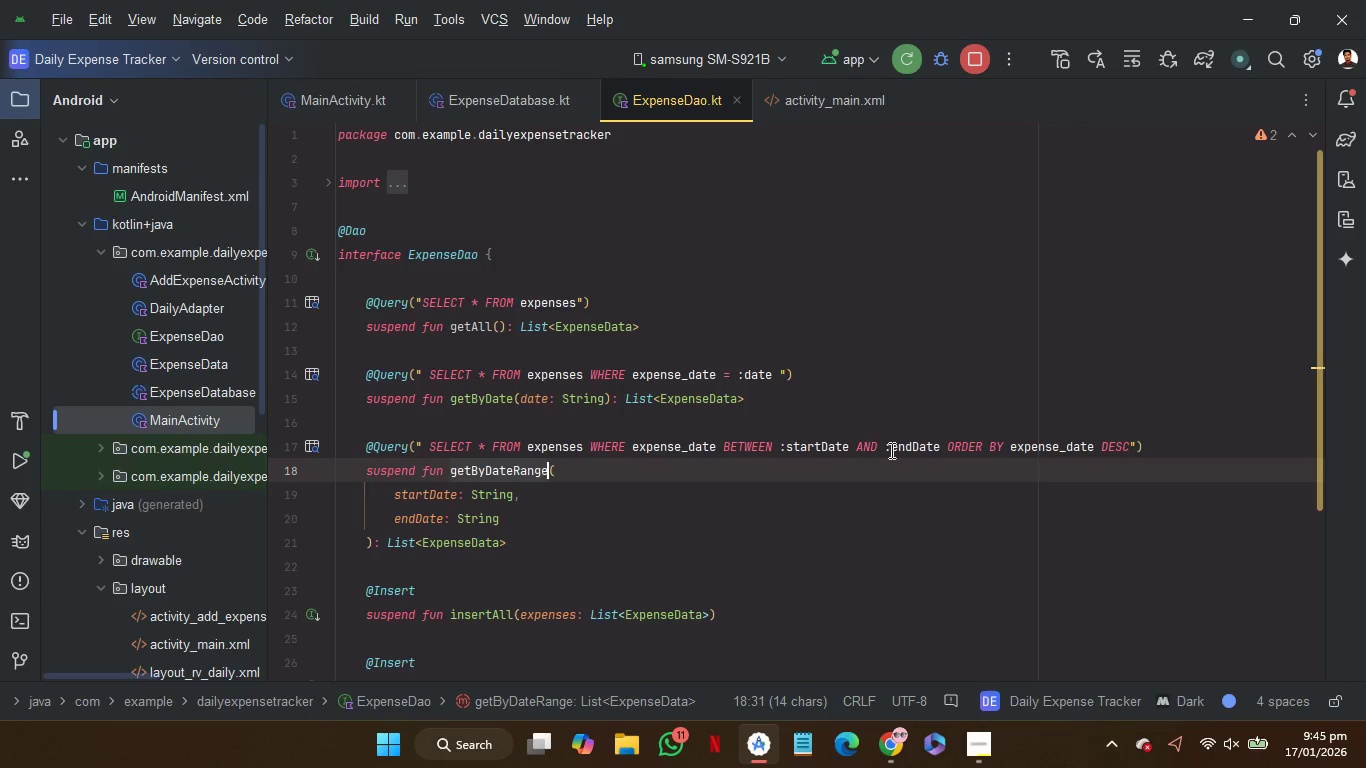 
left_click([735, 111])
 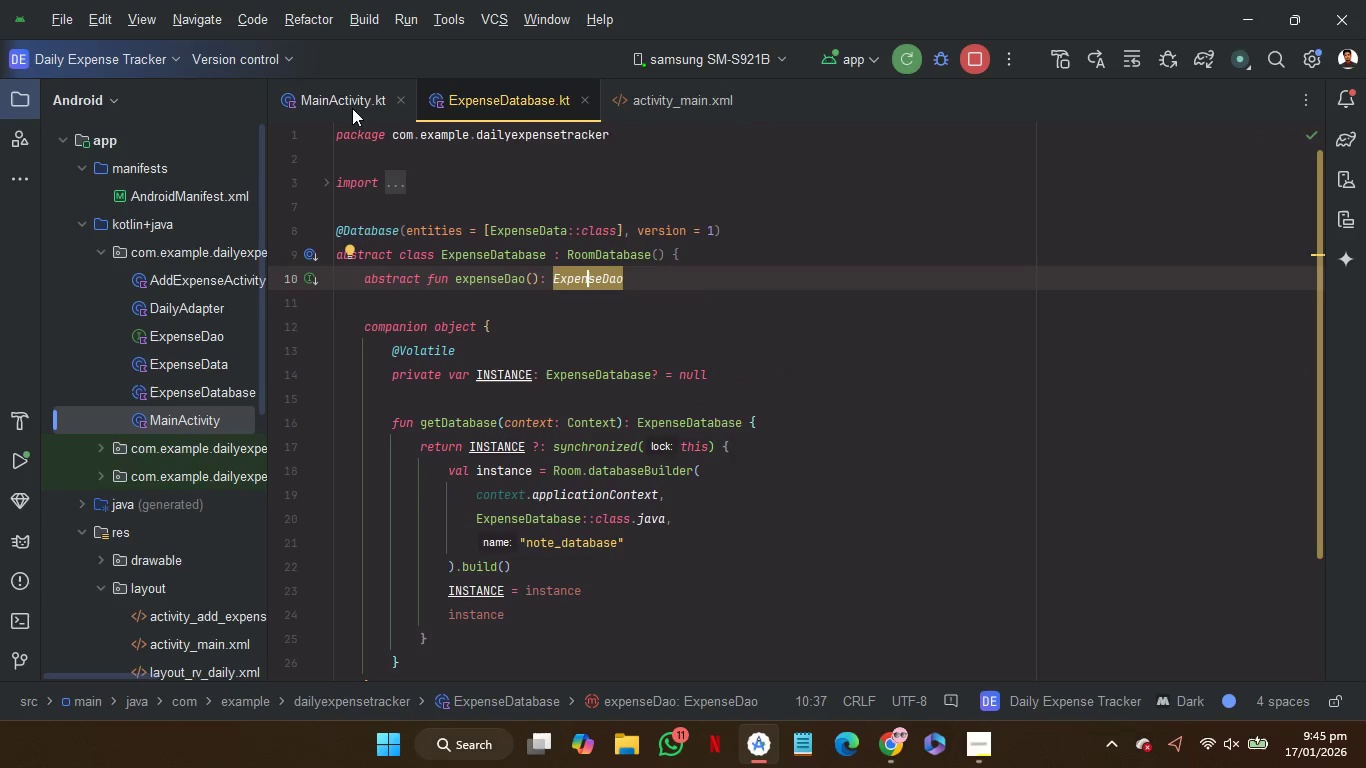 
left_click([347, 108])
 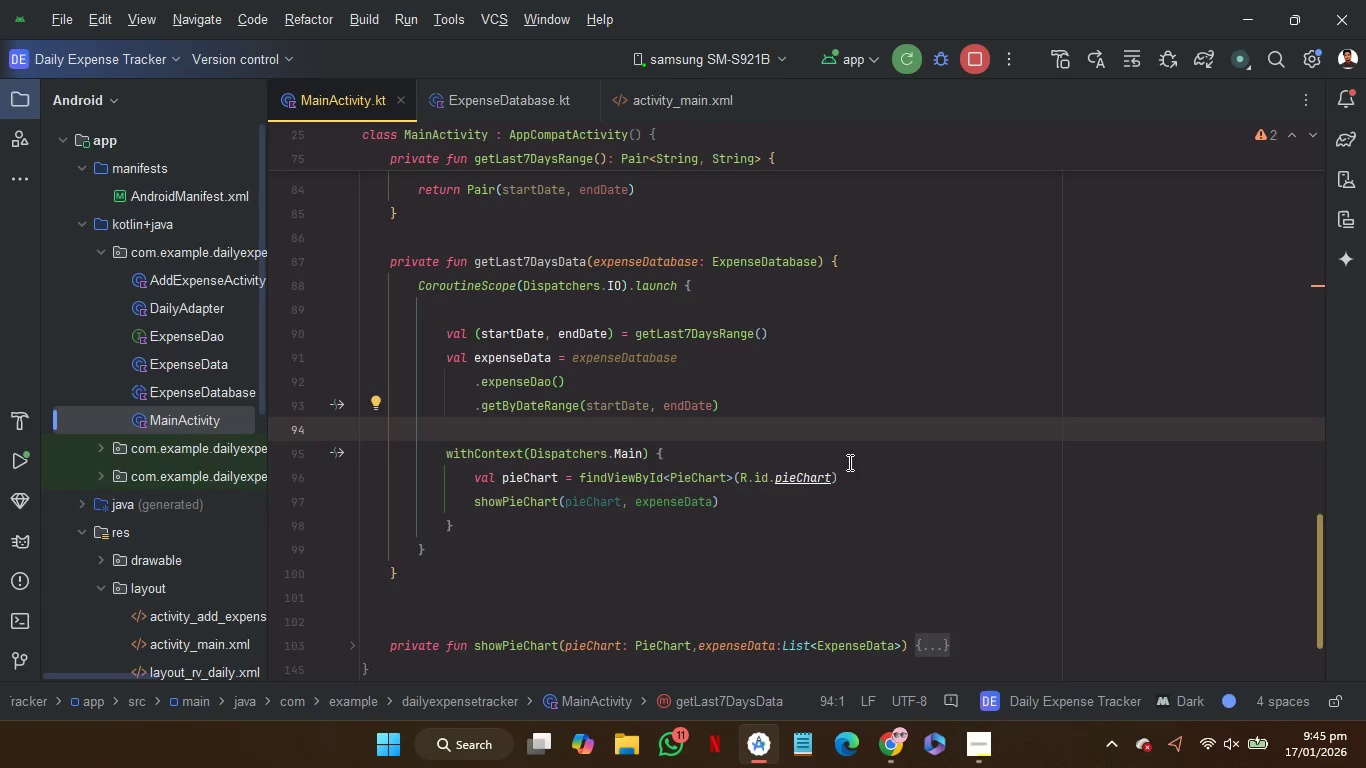 
scroll: coordinate [850, 466], scroll_direction: up, amount: 3.0
 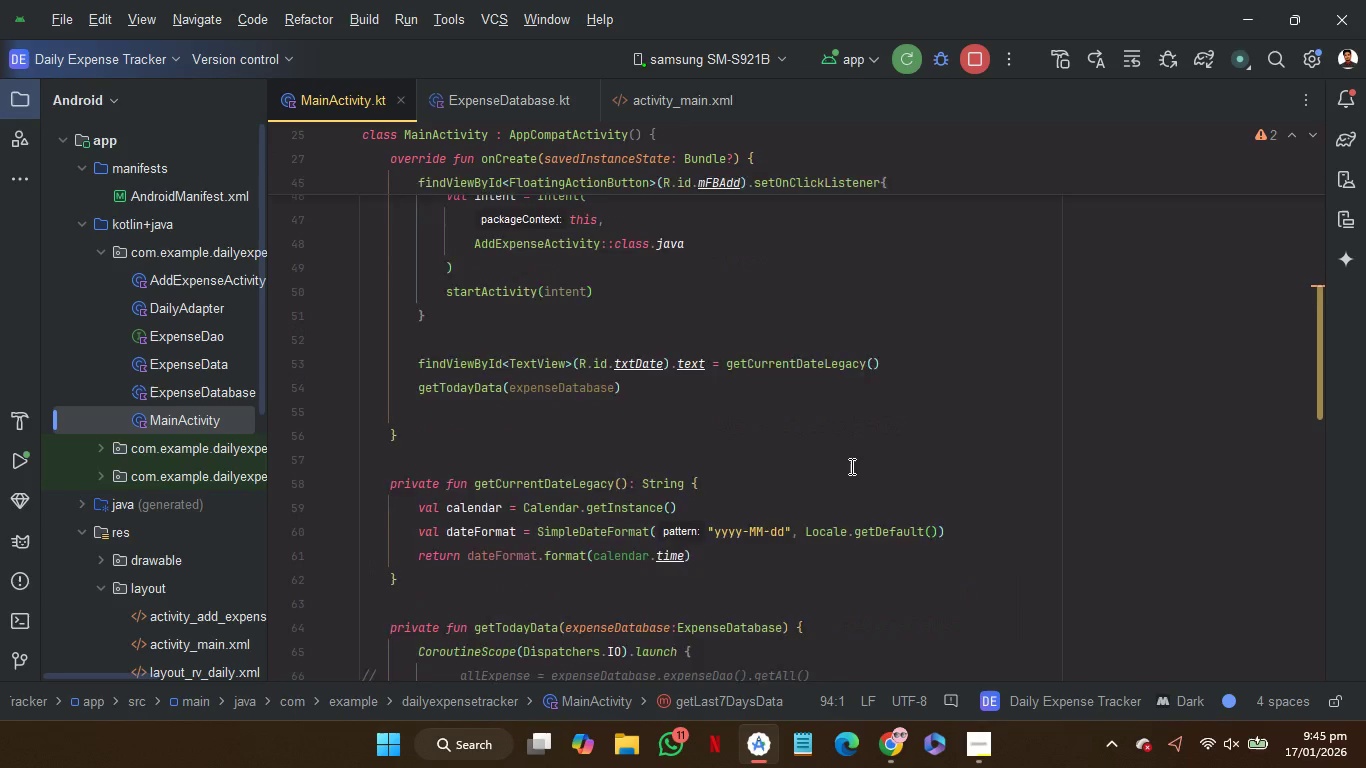 
scroll: coordinate [850, 466], scroll_direction: none, amount: 0.0
 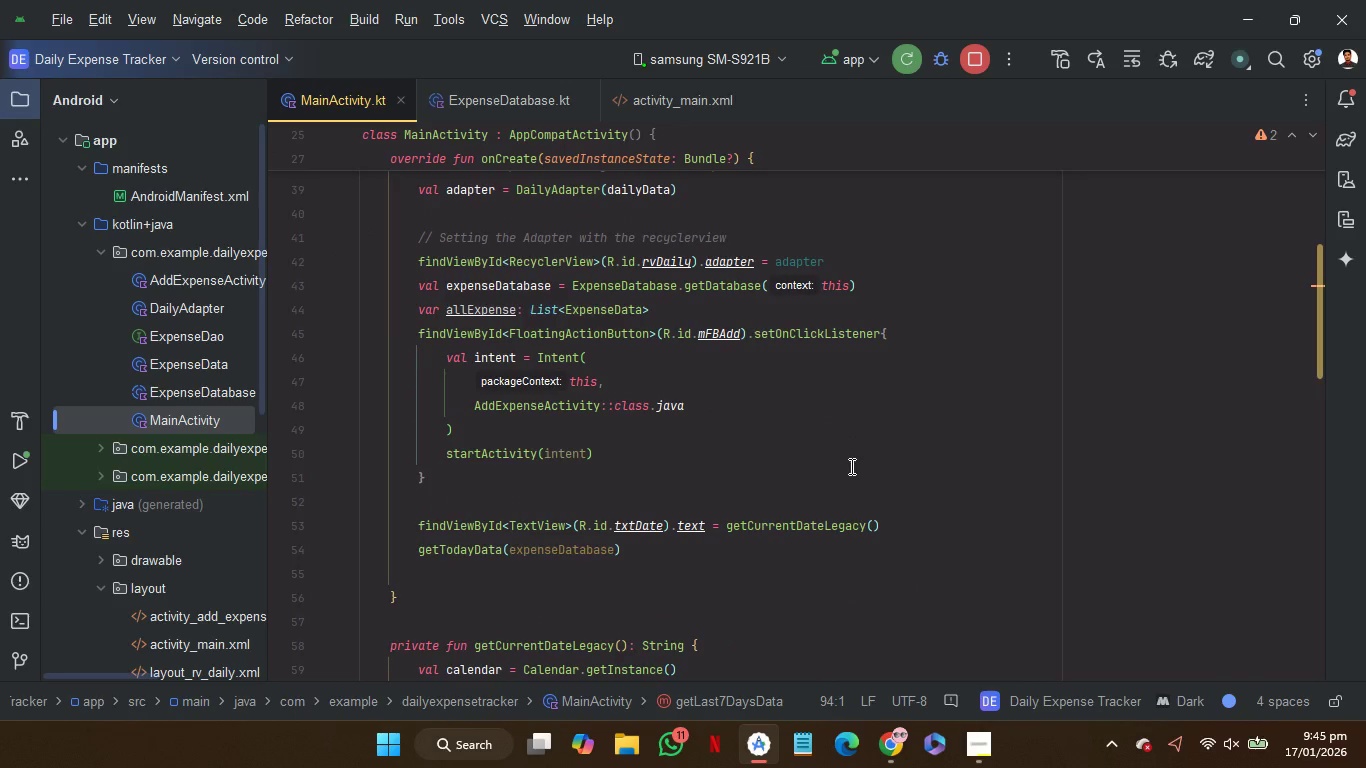 
scroll: coordinate [850, 466], scroll_direction: up, amount: 2.0
 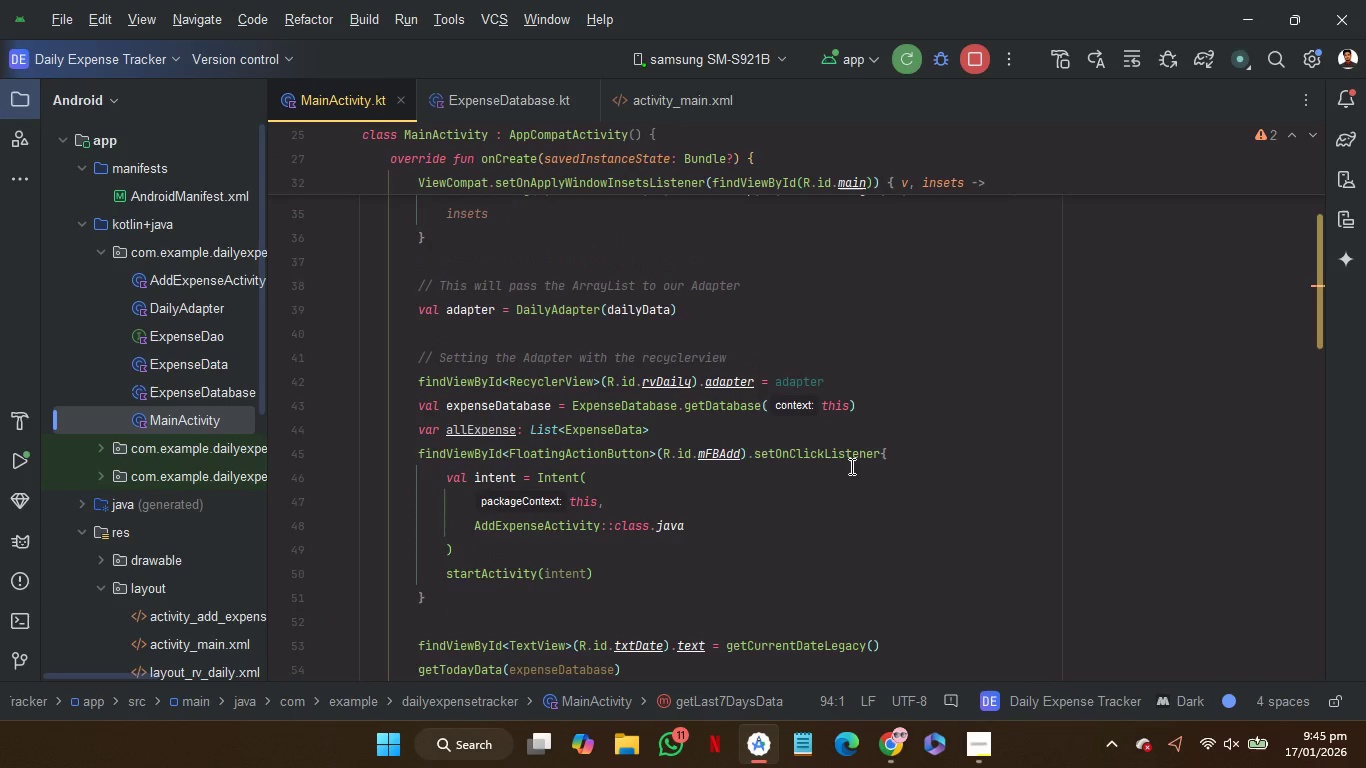 
scroll: coordinate [850, 466], scroll_direction: none, amount: 0.0
 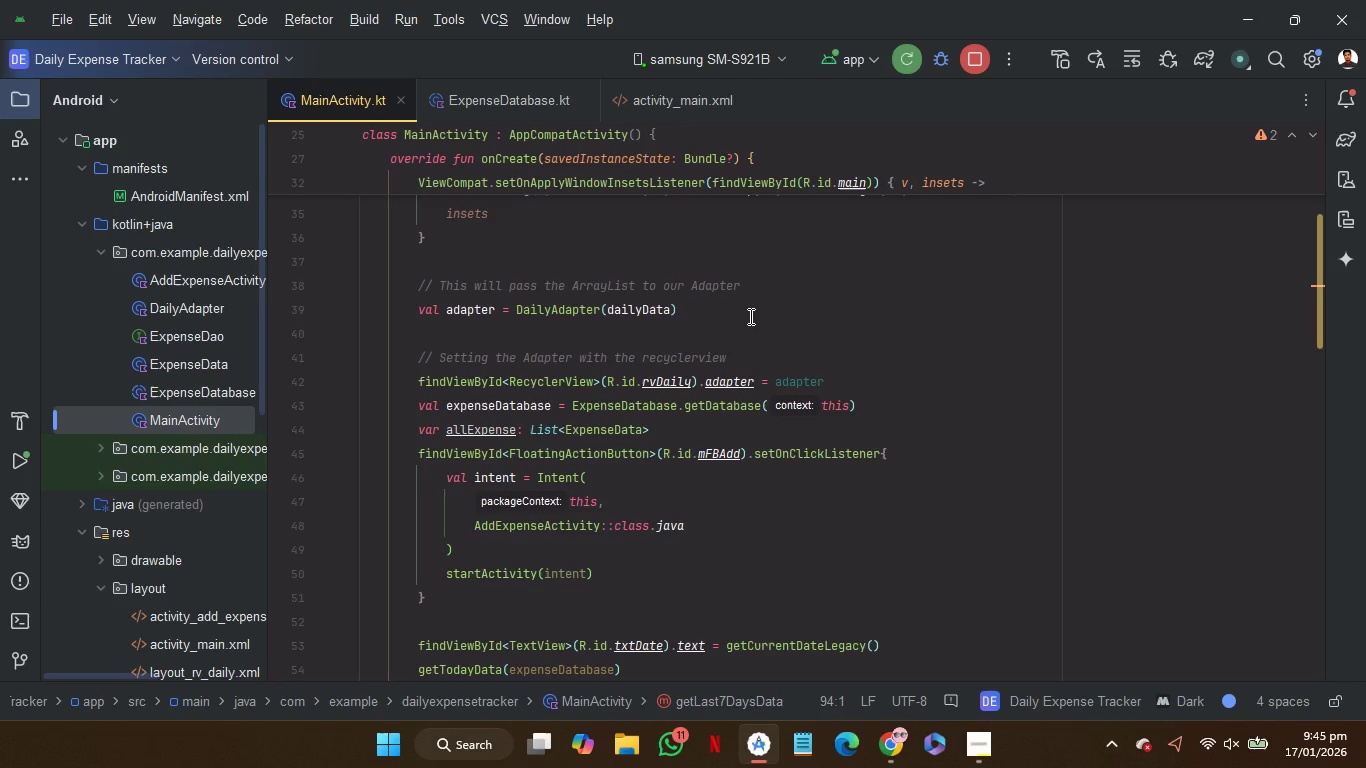 
left_click([753, 309])
 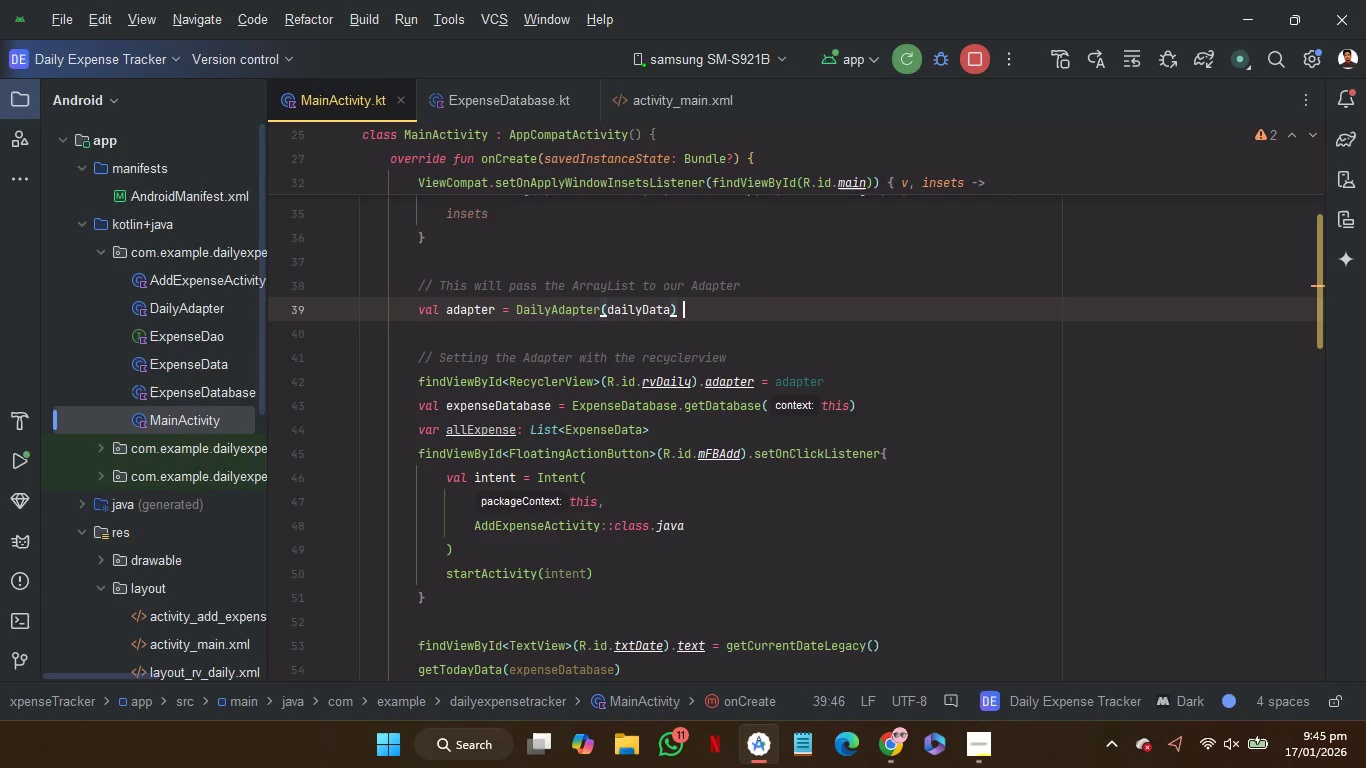 
key(Space)
 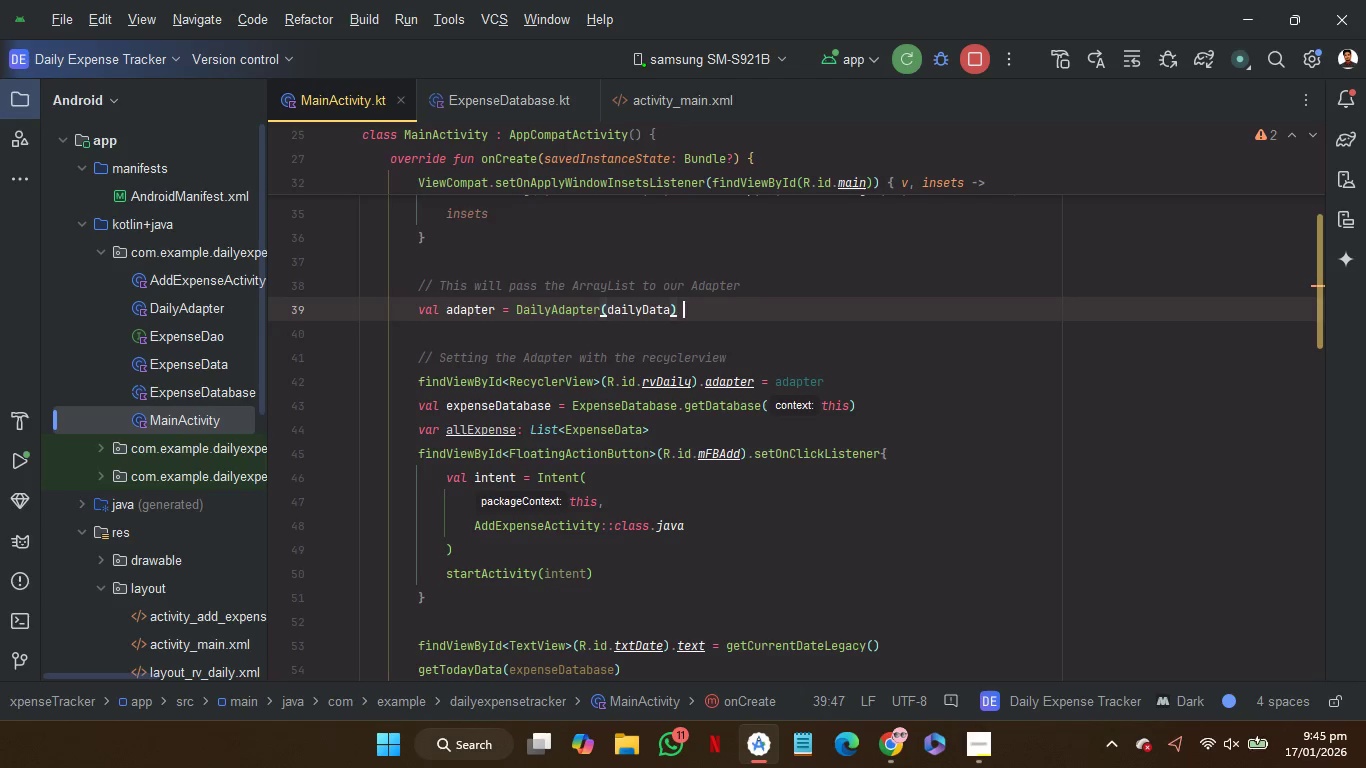 
key(Shift+BracketLeft)
 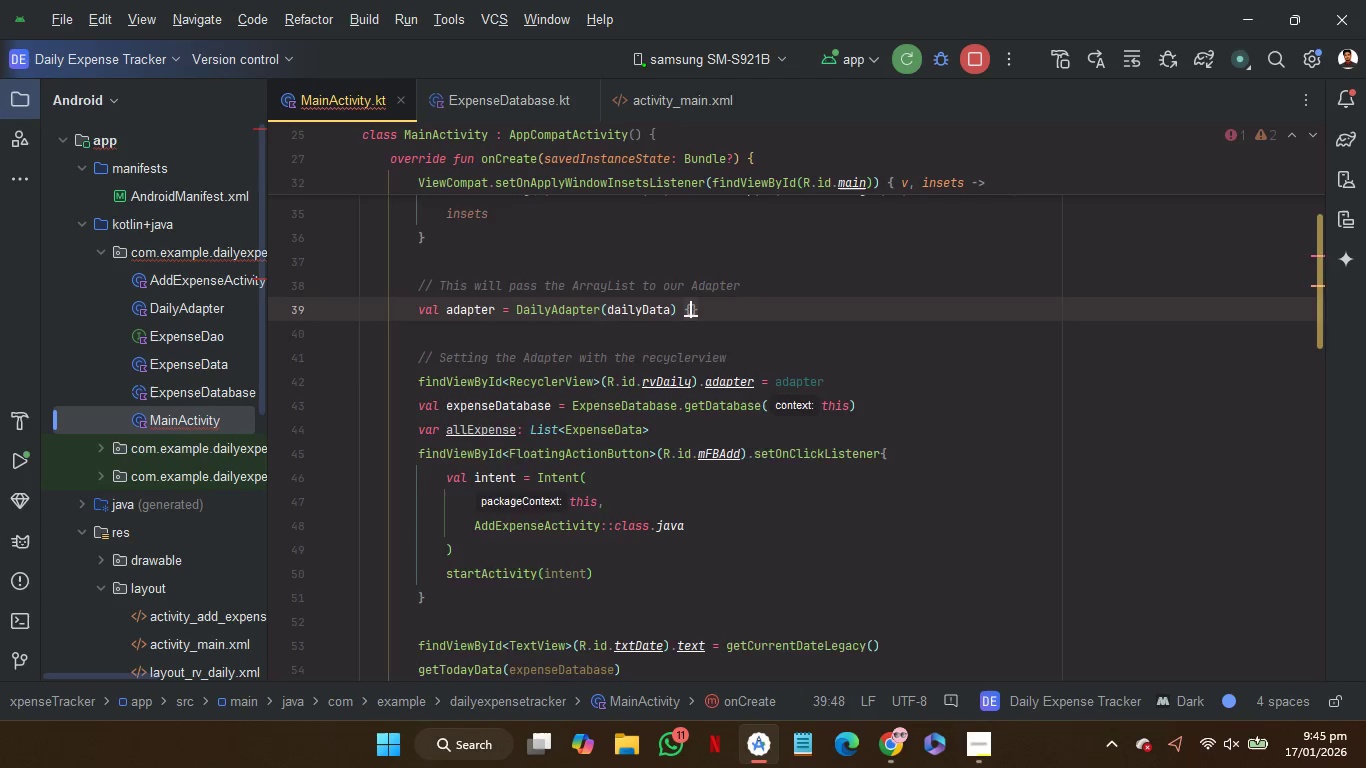 
key(Enter)
 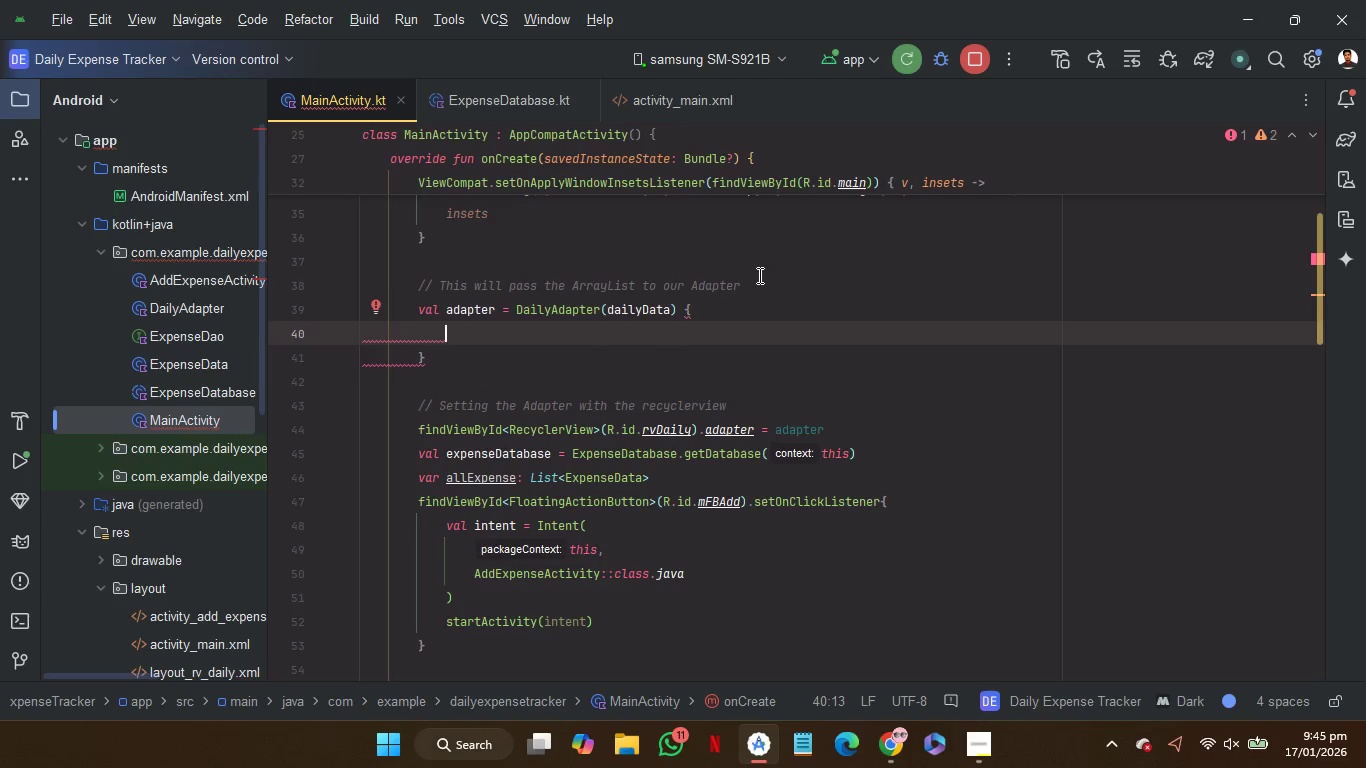 
scroll: coordinate [794, 364], scroll_direction: up, amount: 2.0
 